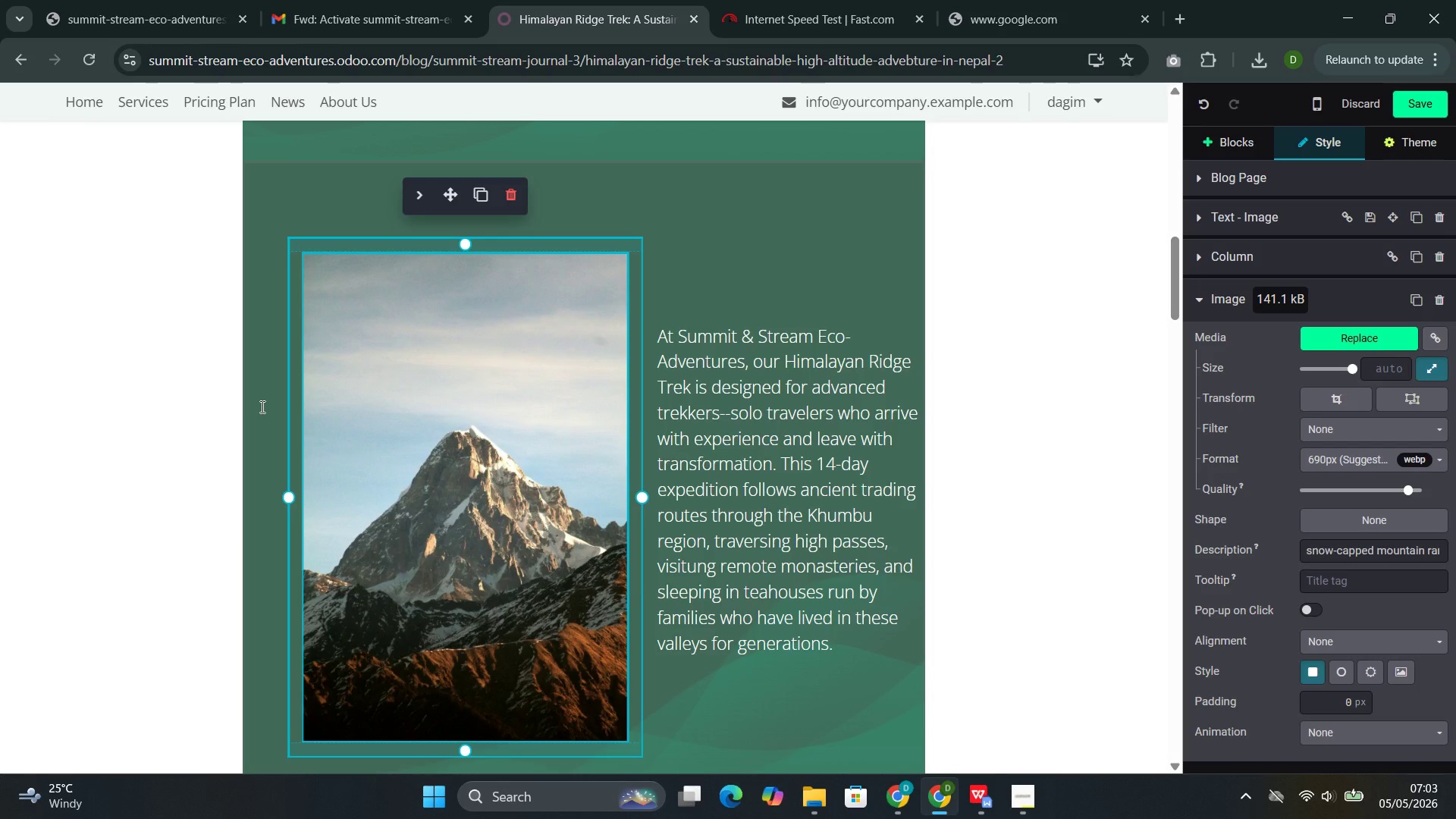 
wait(17.41)
 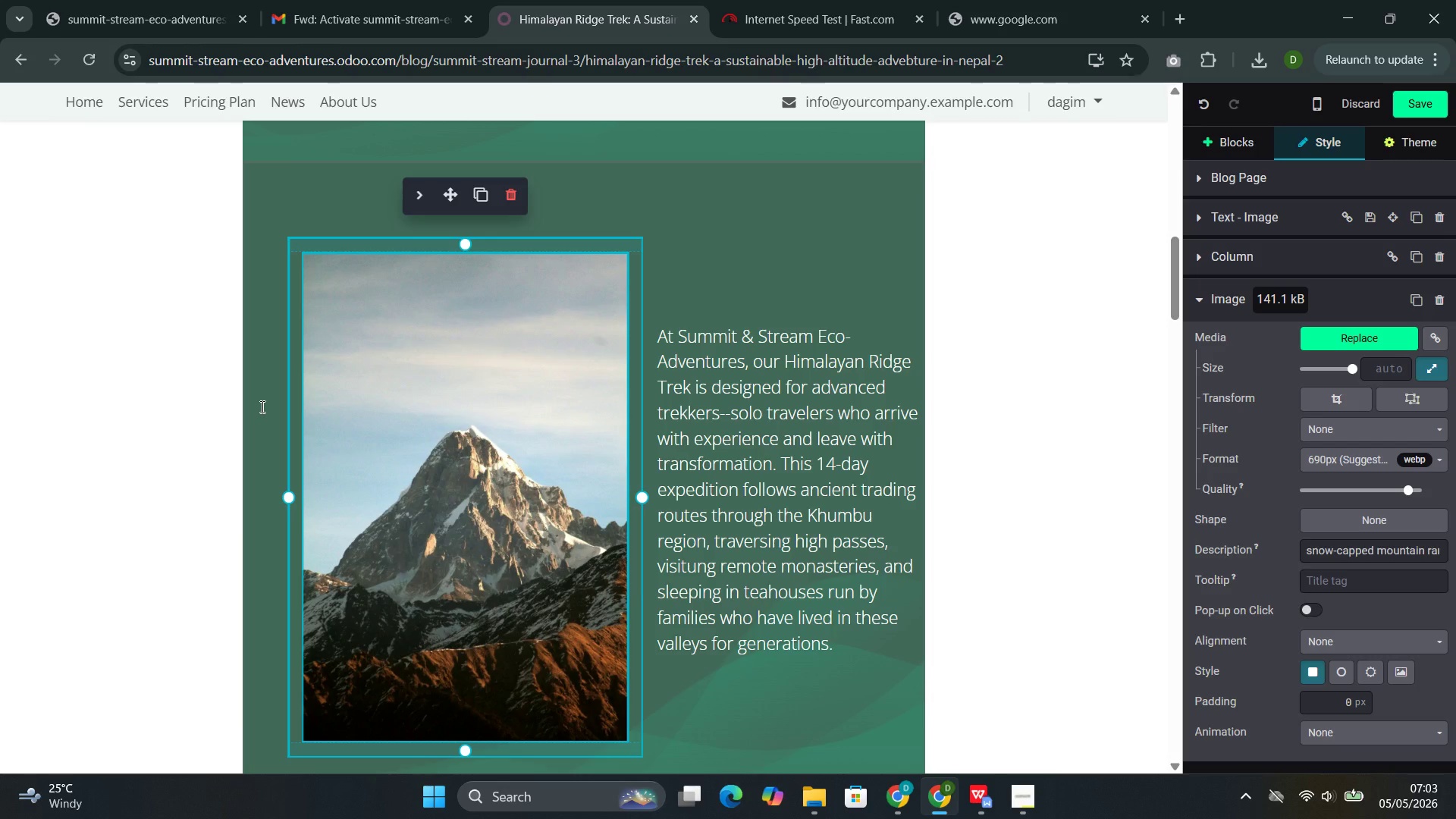 
scroll: coordinate [405, 473], scroll_direction: down, amount: 6.0
 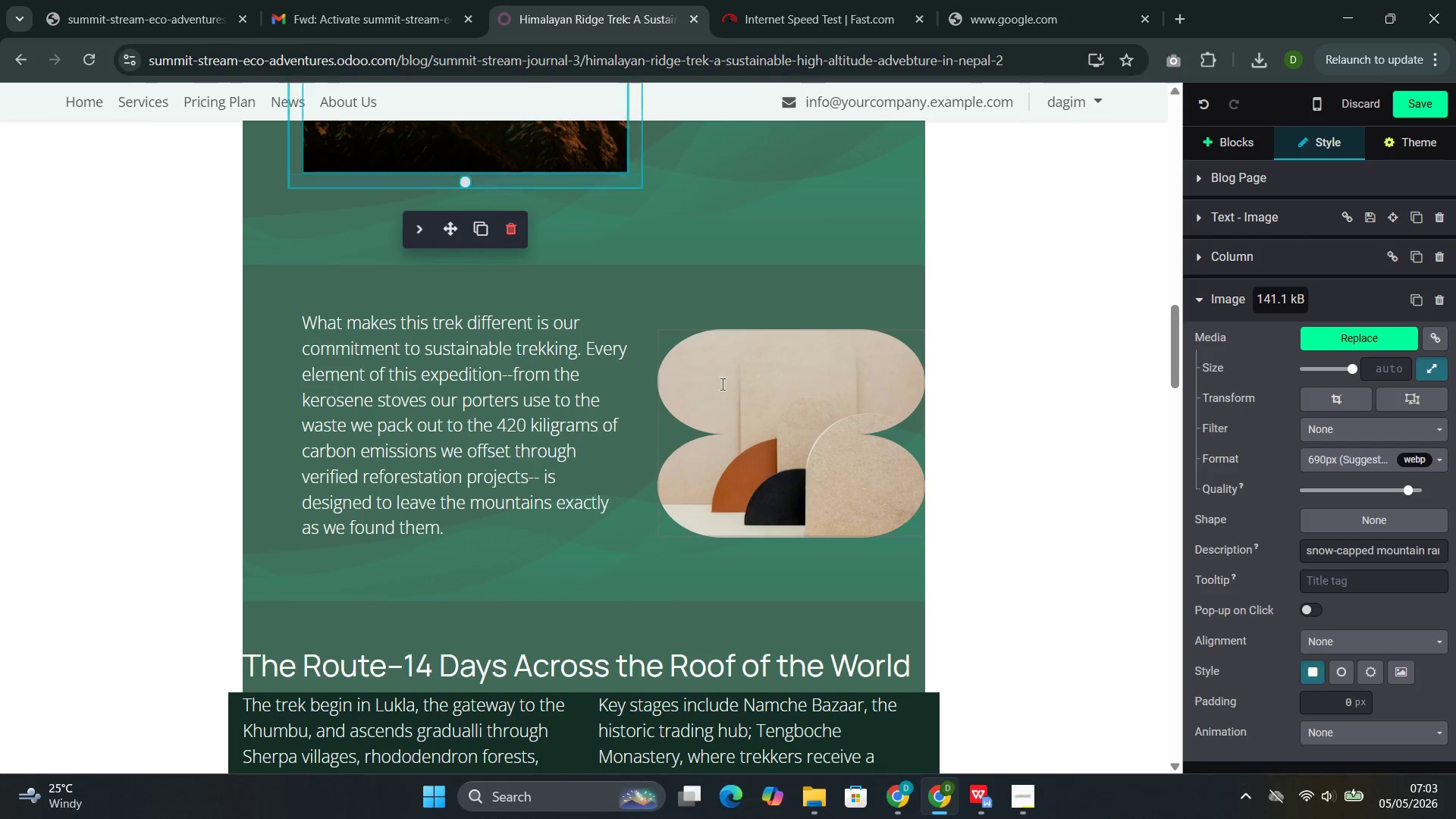 
left_click([752, 407])
 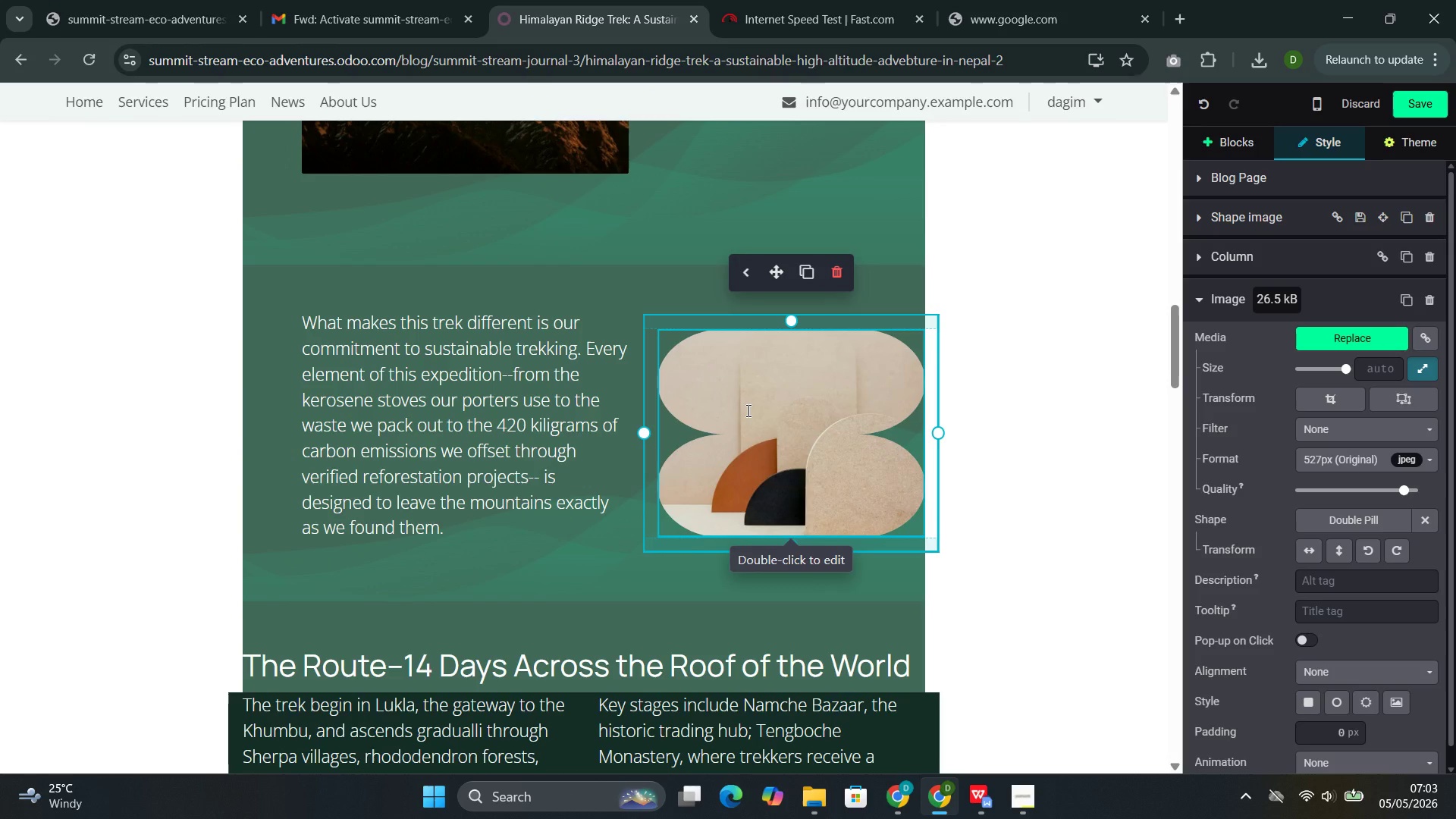 
left_click([750, 416])
 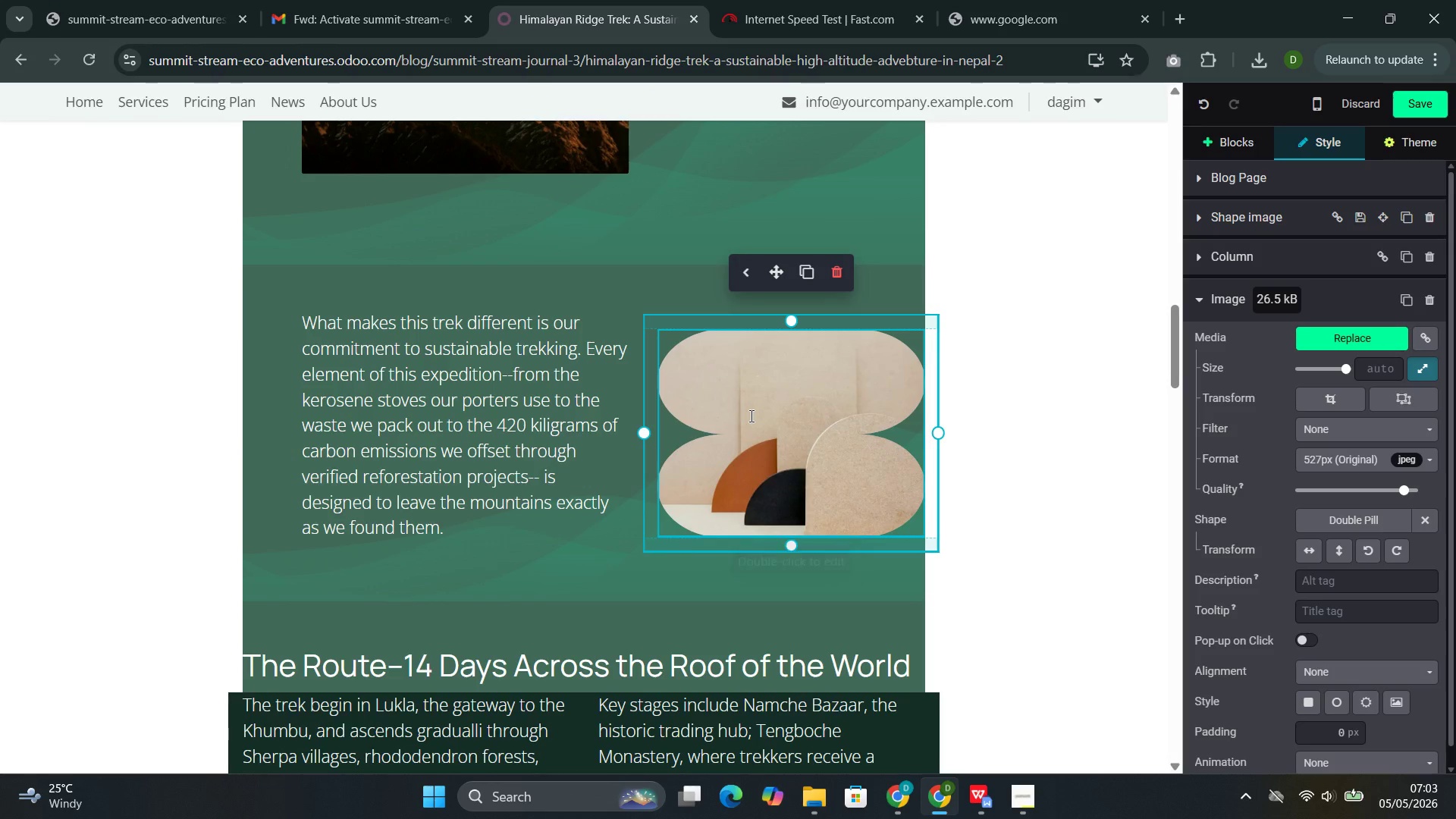 
double_click([750, 416])
 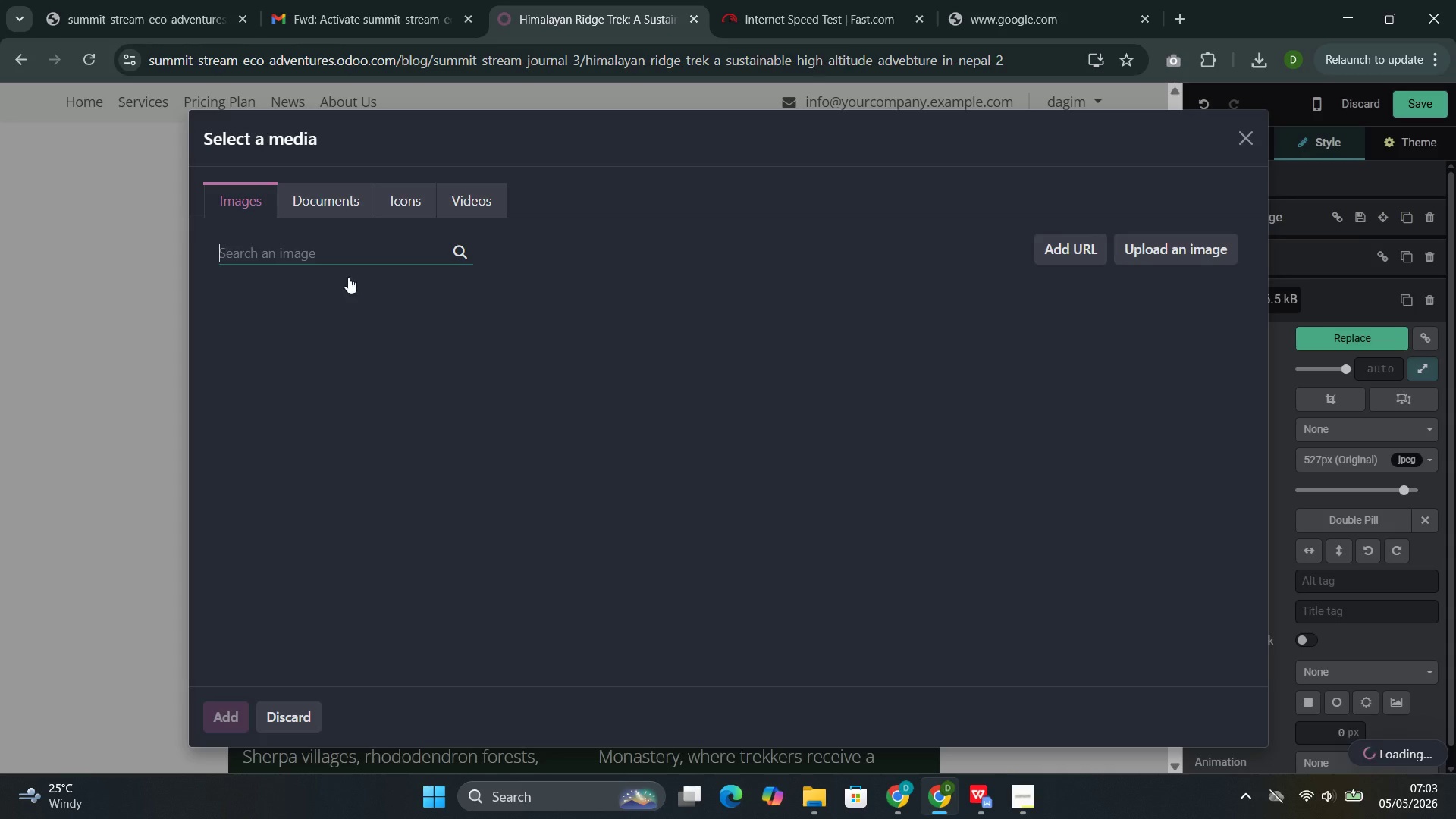 
left_click([275, 239])
 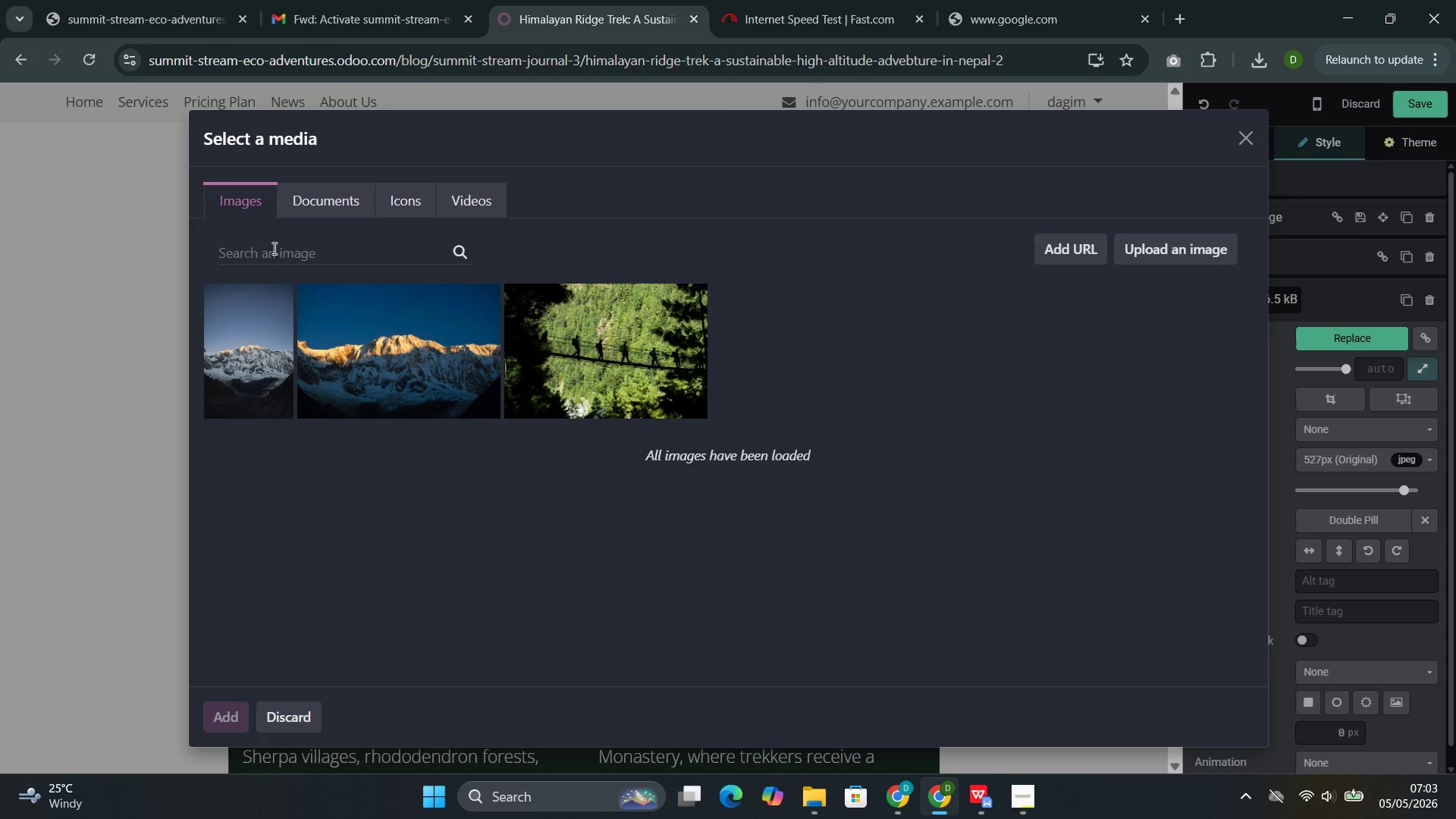 
left_click([273, 249])
 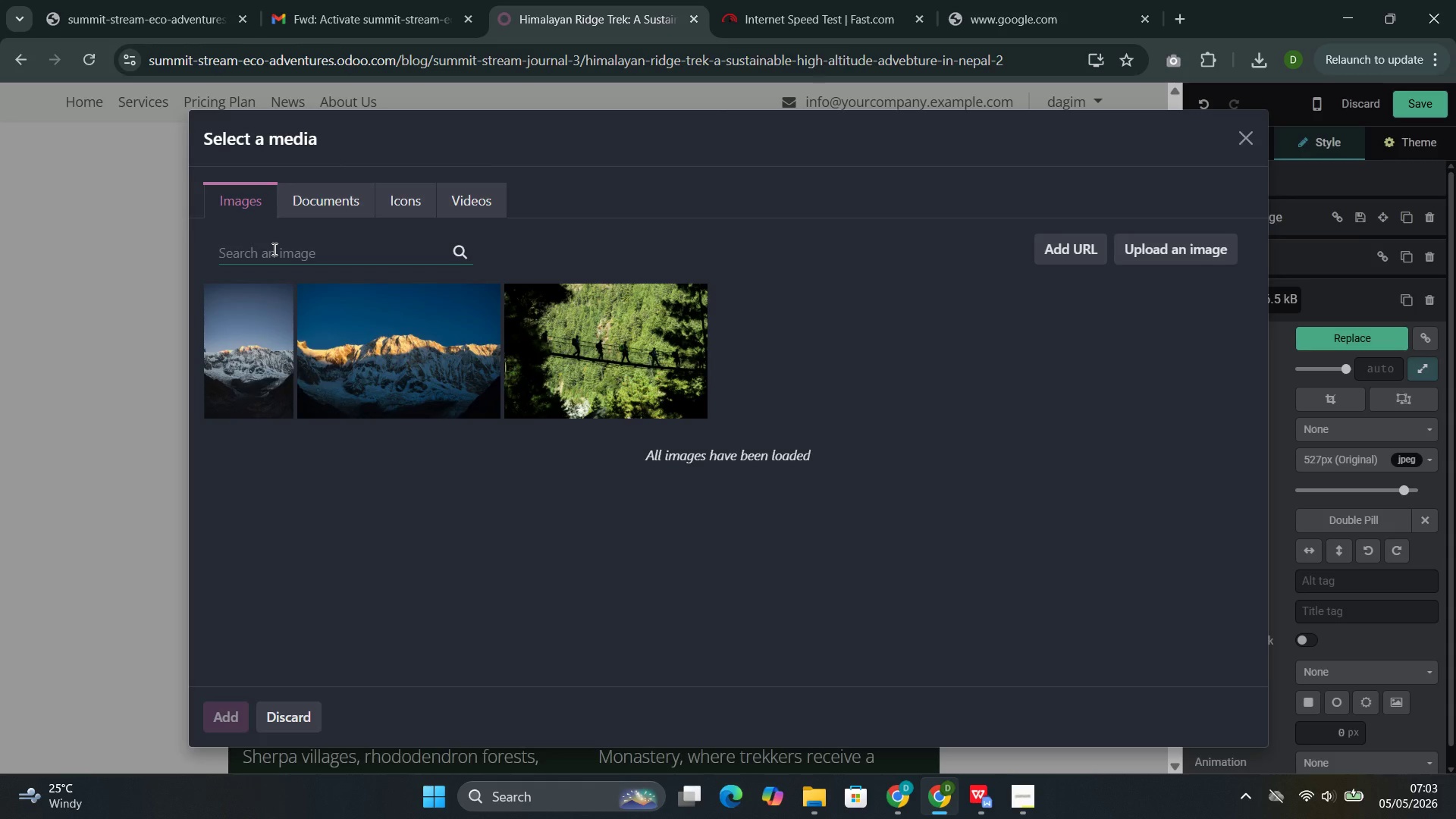 
key(Control+V)
 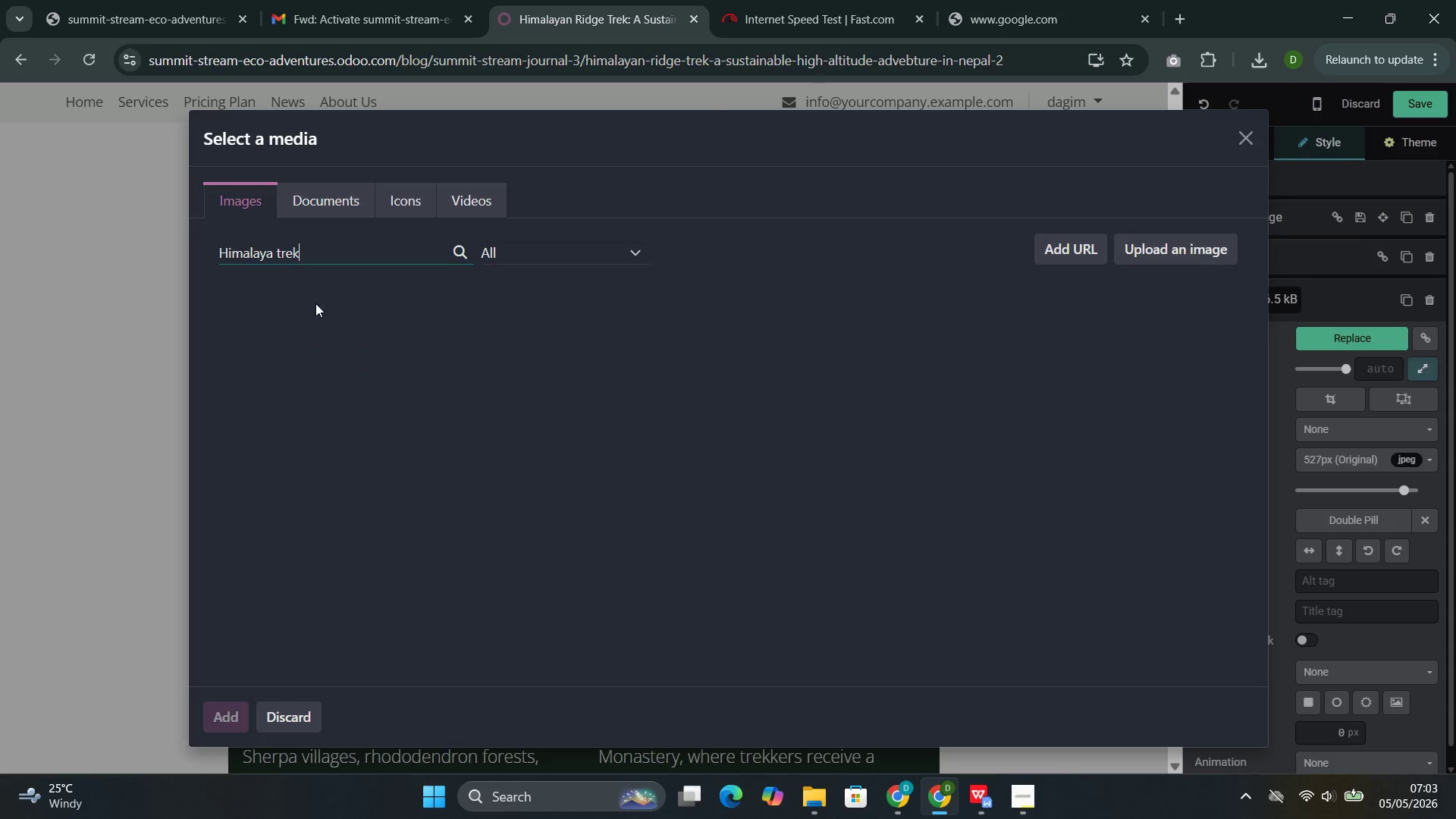 
scroll: coordinate [362, 388], scroll_direction: down, amount: 3.0
 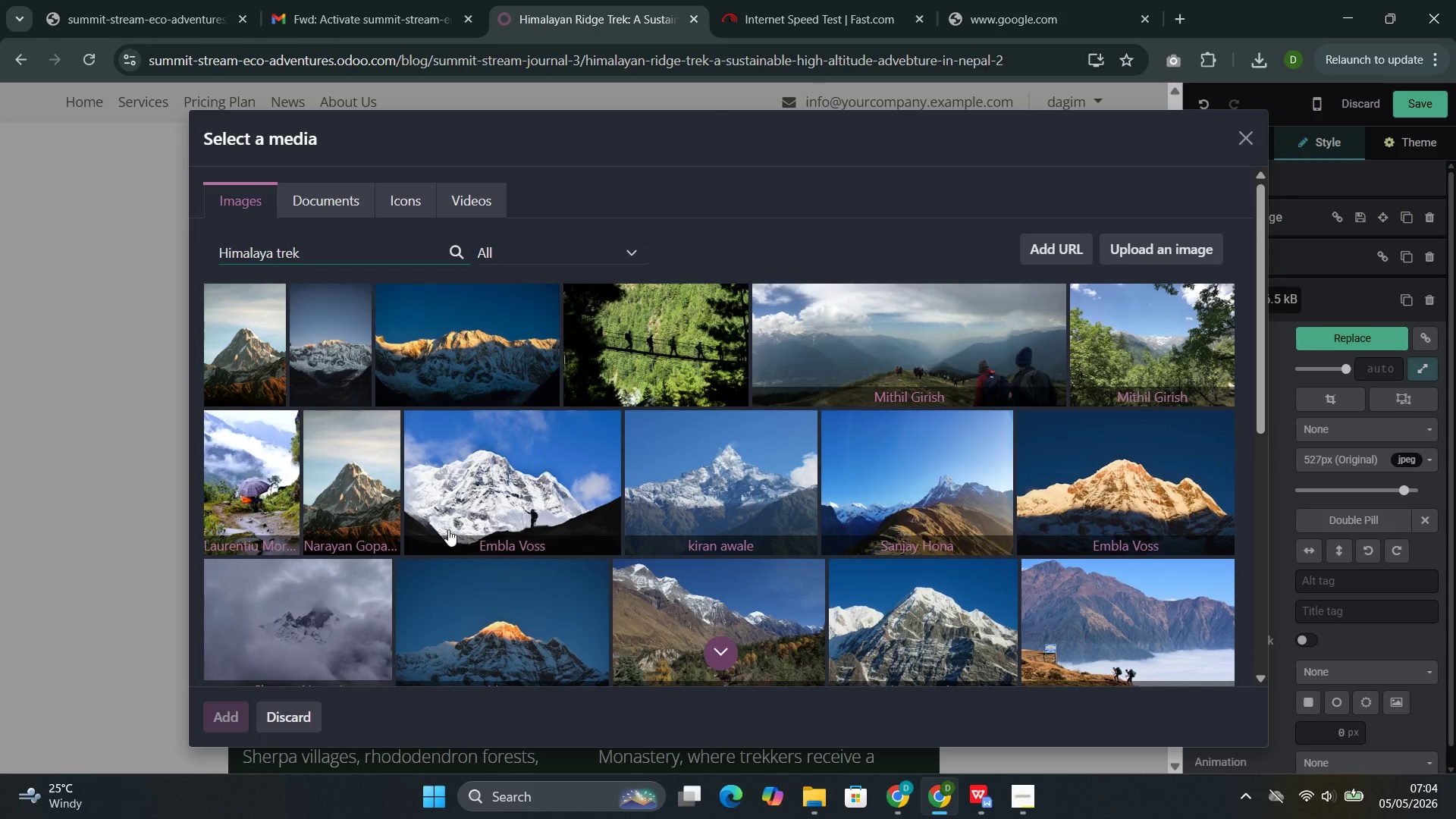 
left_click([367, 504])
 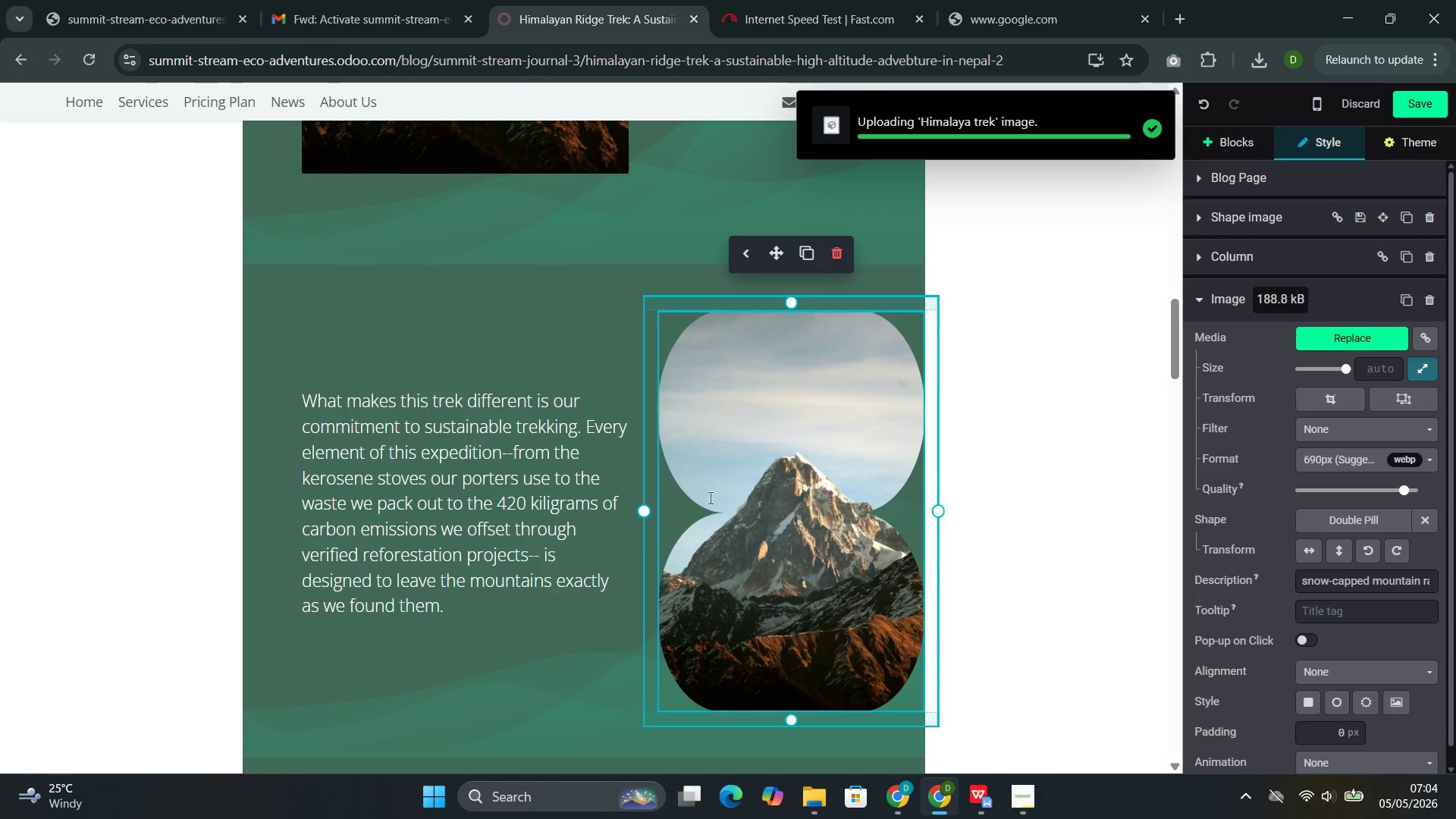 
double_click([758, 519])
 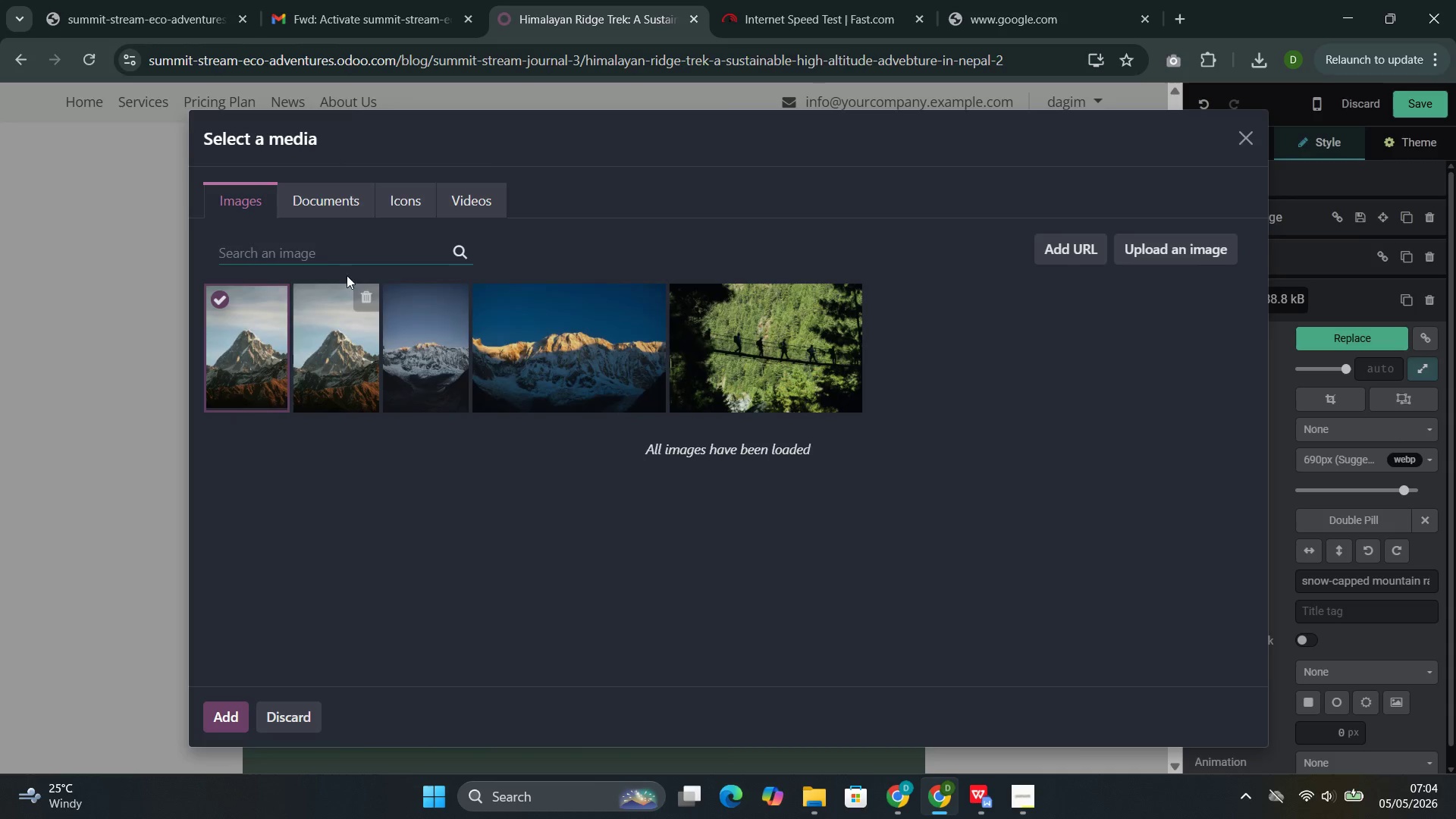 
left_click([350, 253])
 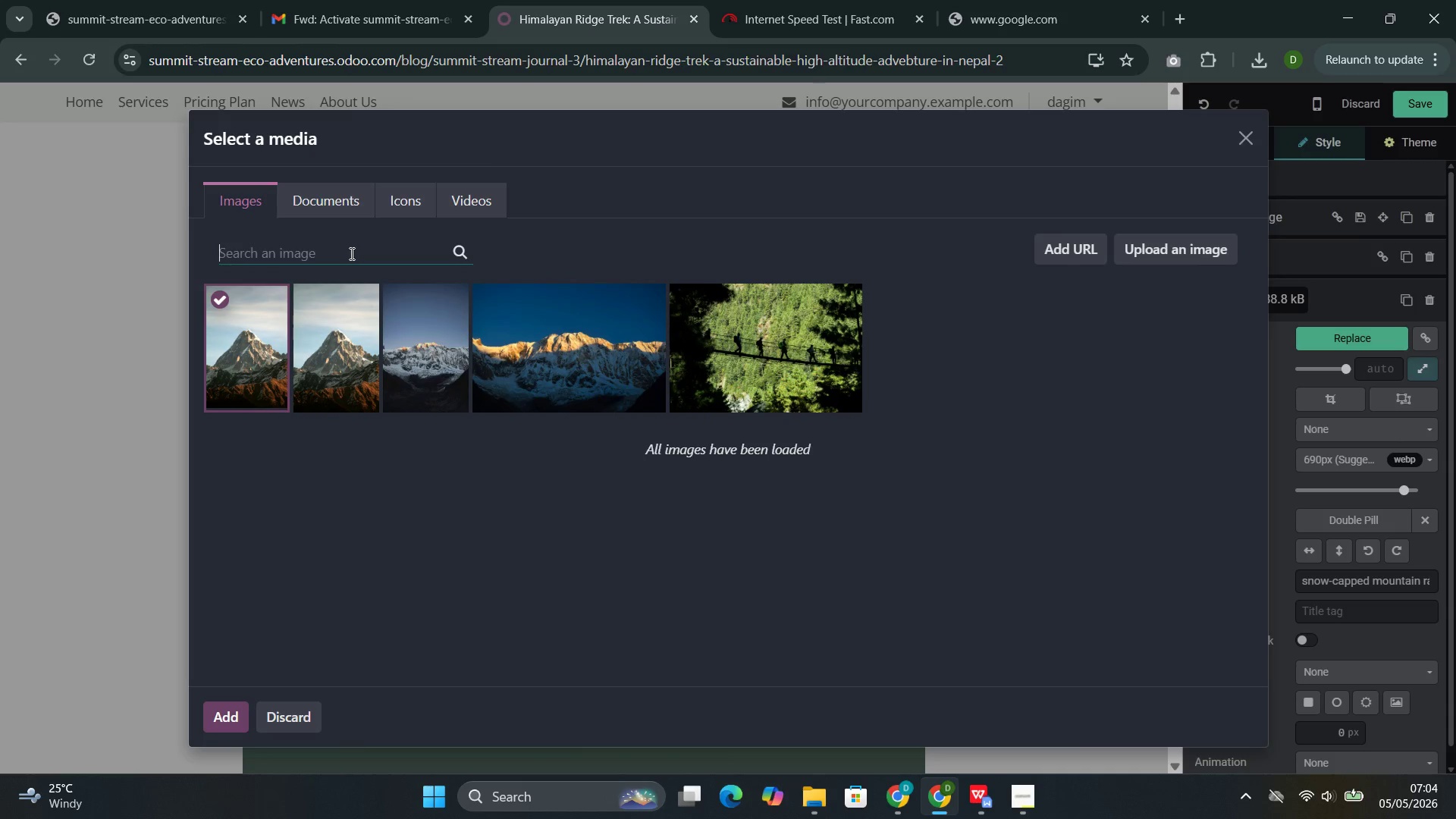 
key(Control+V)
 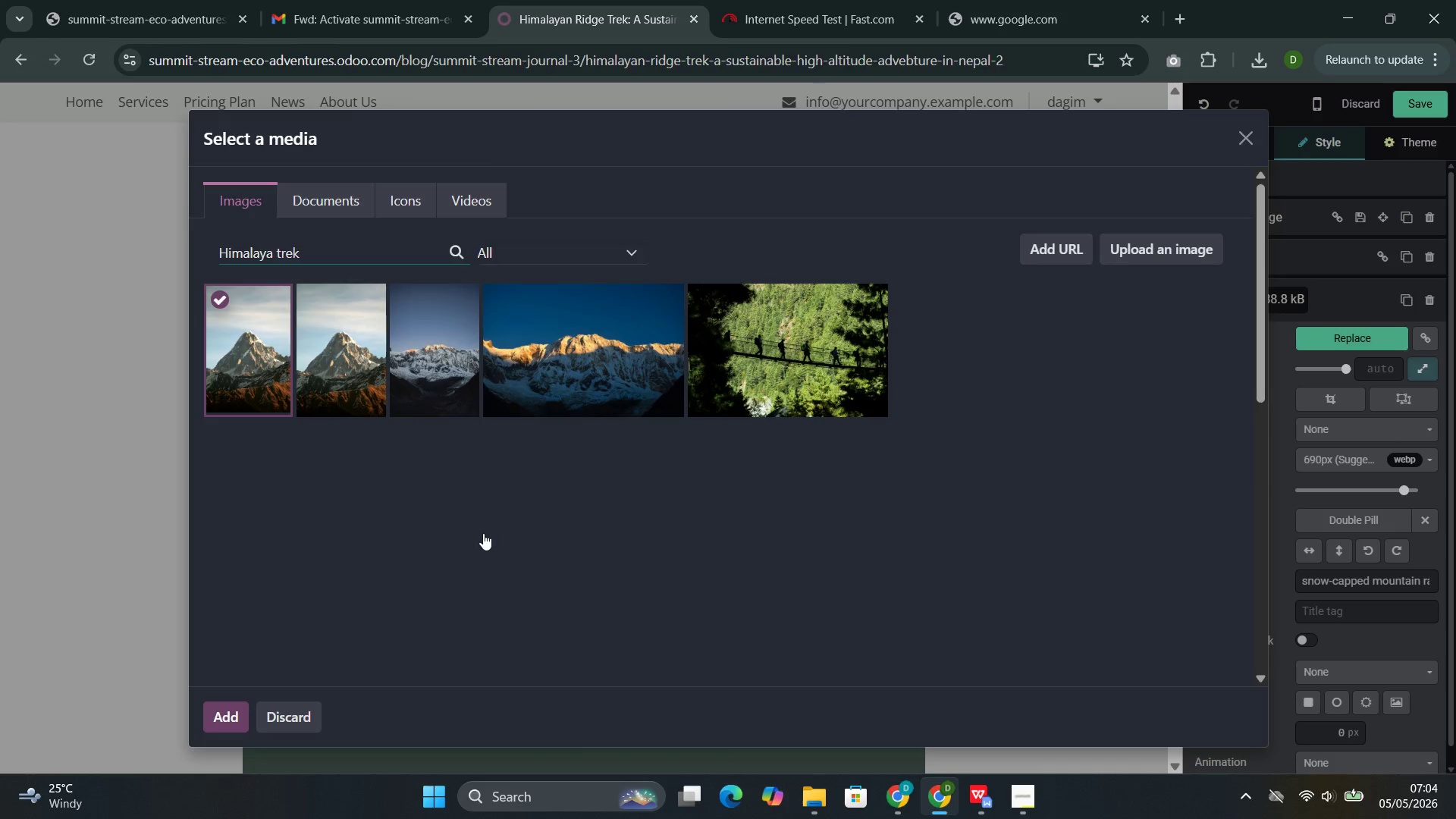 
scroll: coordinate [508, 566], scroll_direction: down, amount: 2.0
 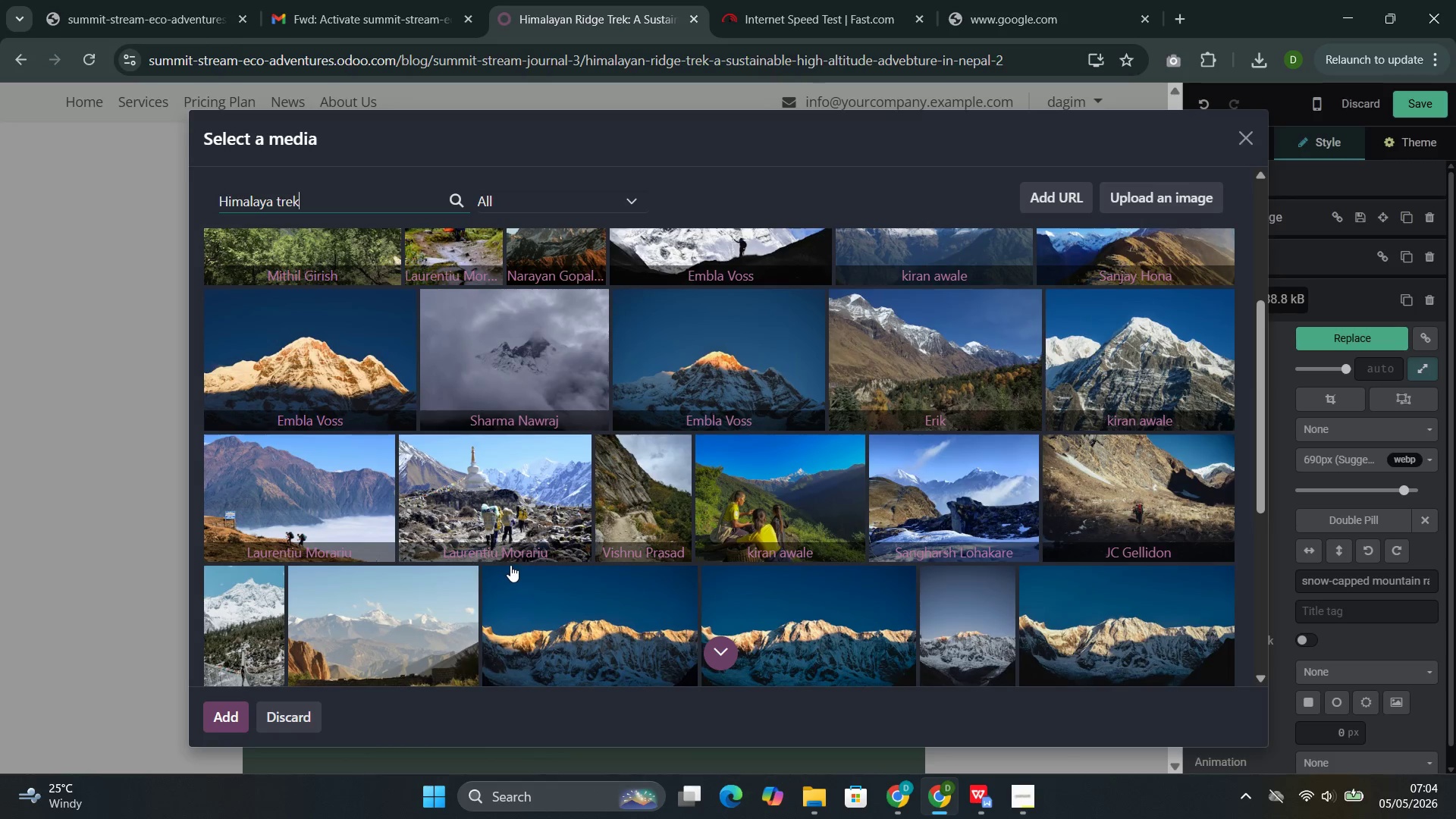 
left_click([629, 496])
 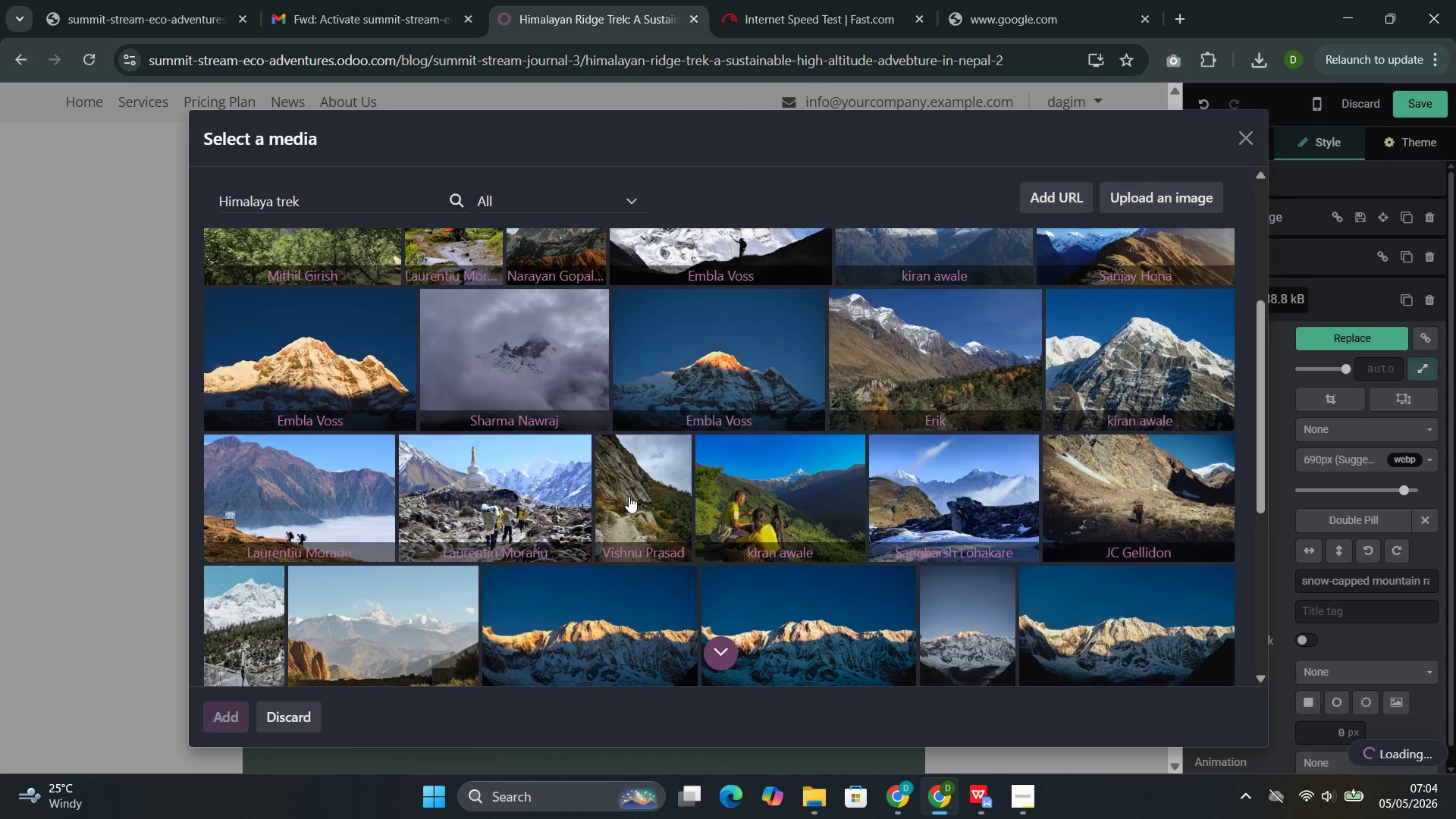 
wait(7.28)
 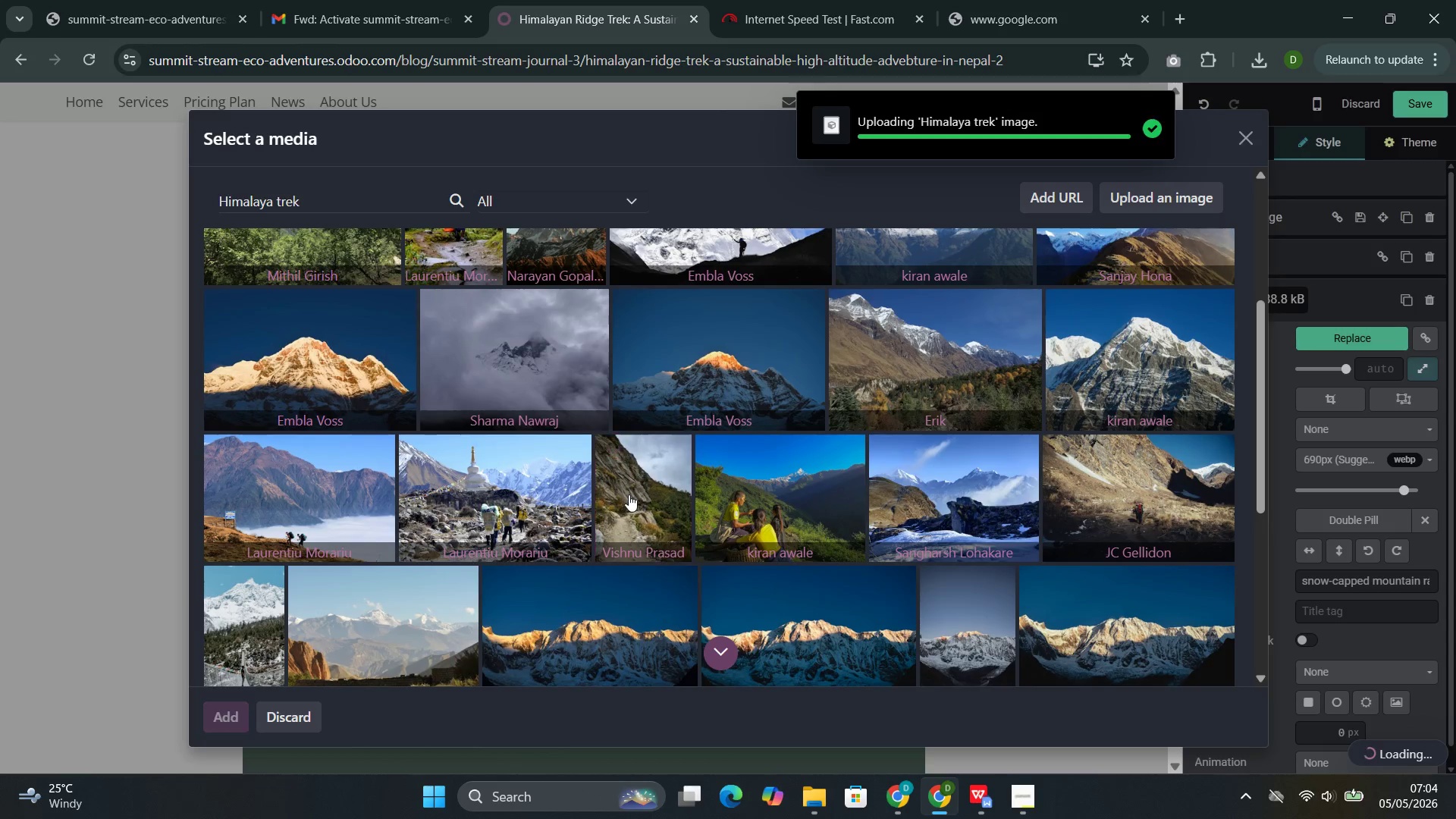 
scroll: coordinate [629, 496], scroll_direction: down, amount: 4.0
 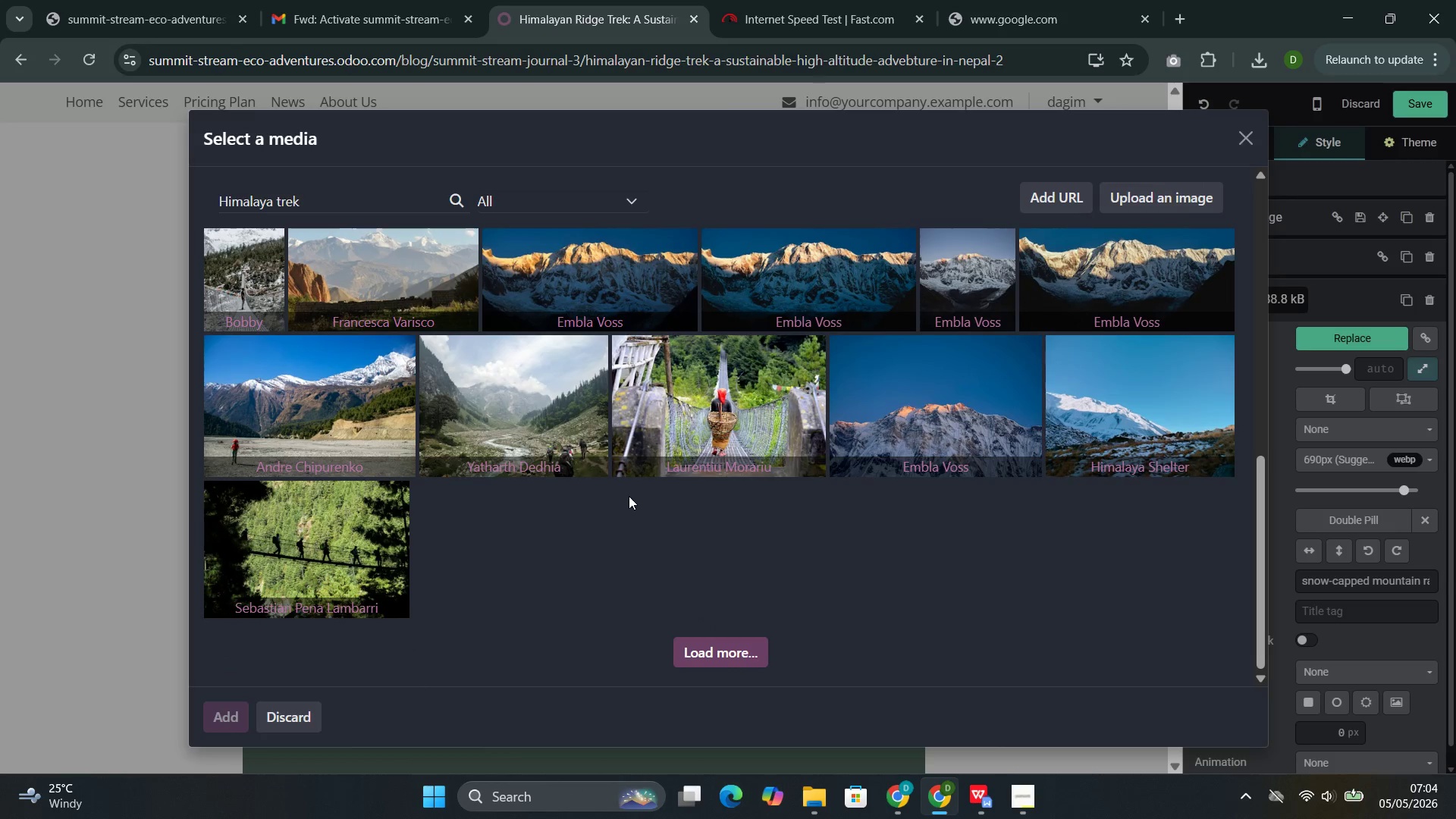 
scroll: coordinate [629, 491], scroll_direction: up, amount: 4.0
 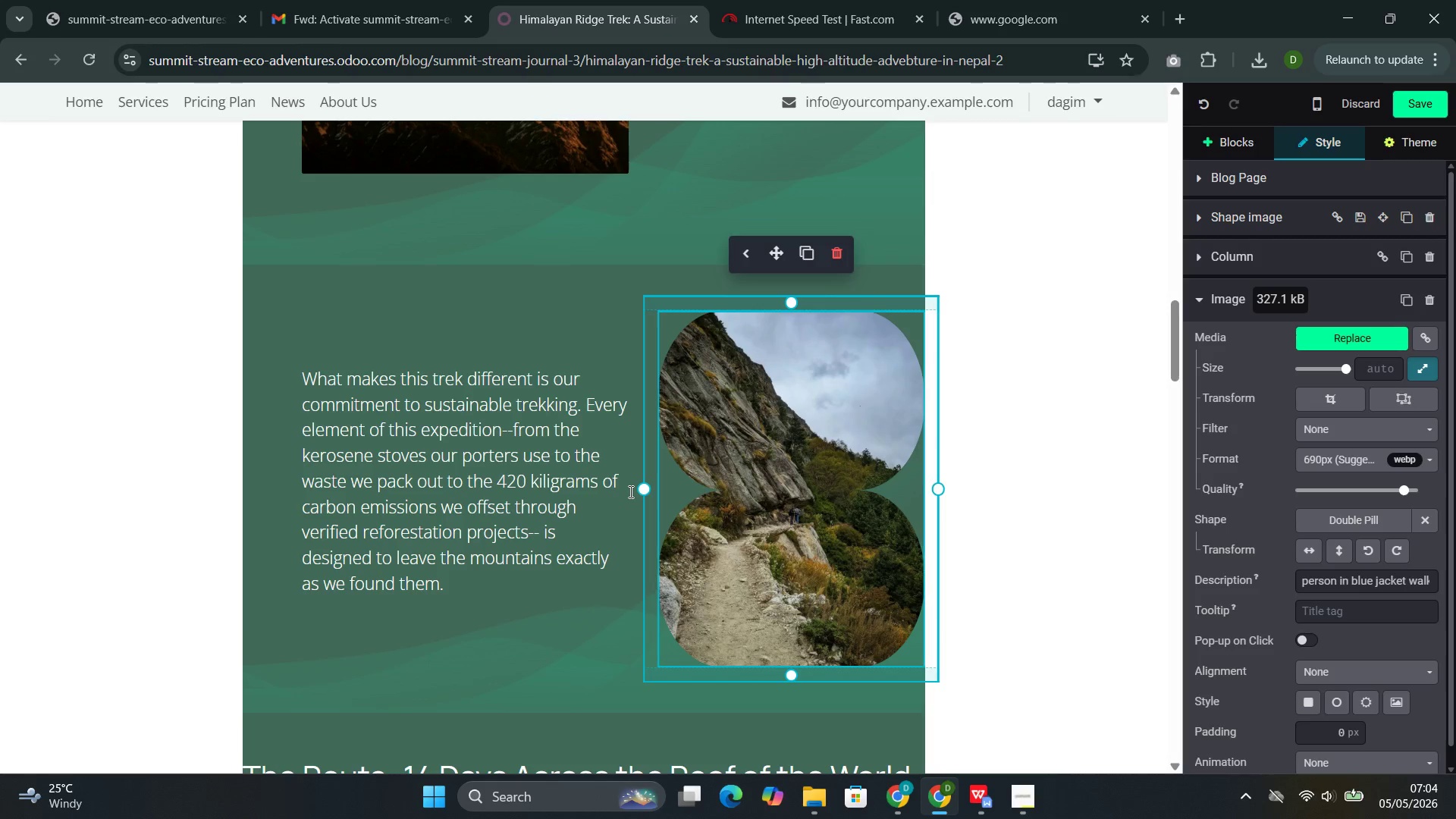 
wait(13.98)
 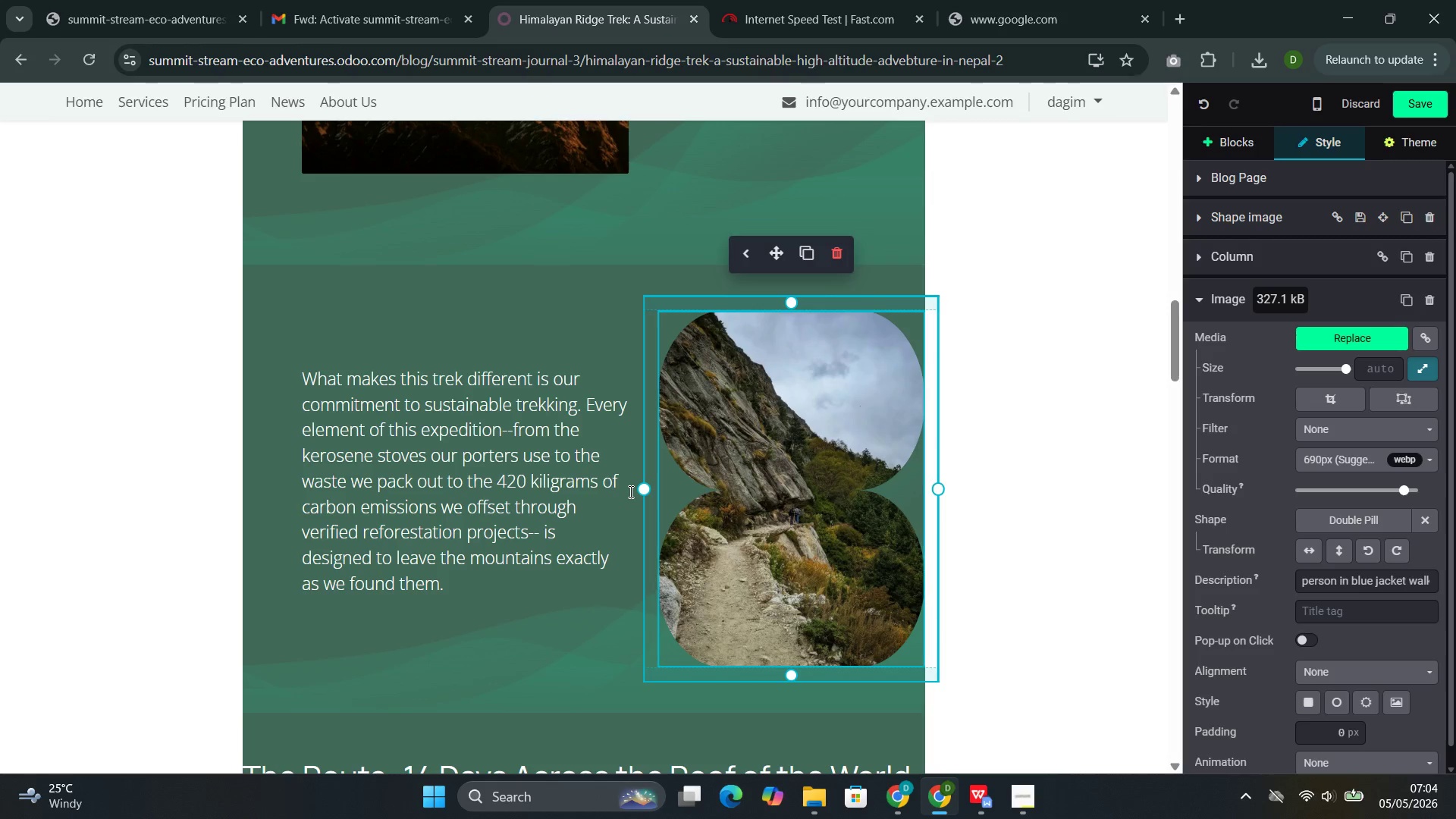 
left_click([740, 462])
 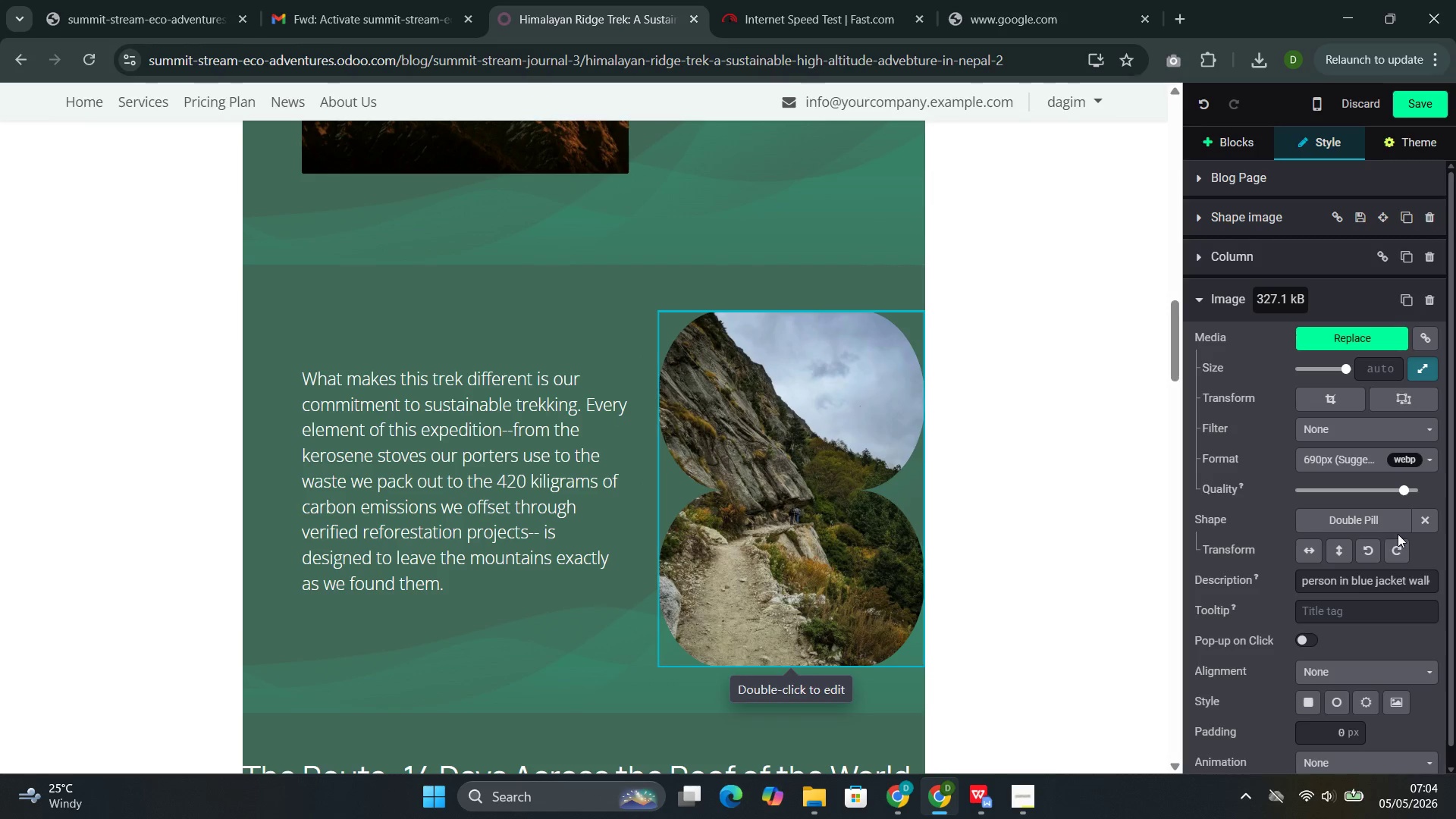 
left_click([1429, 514])
 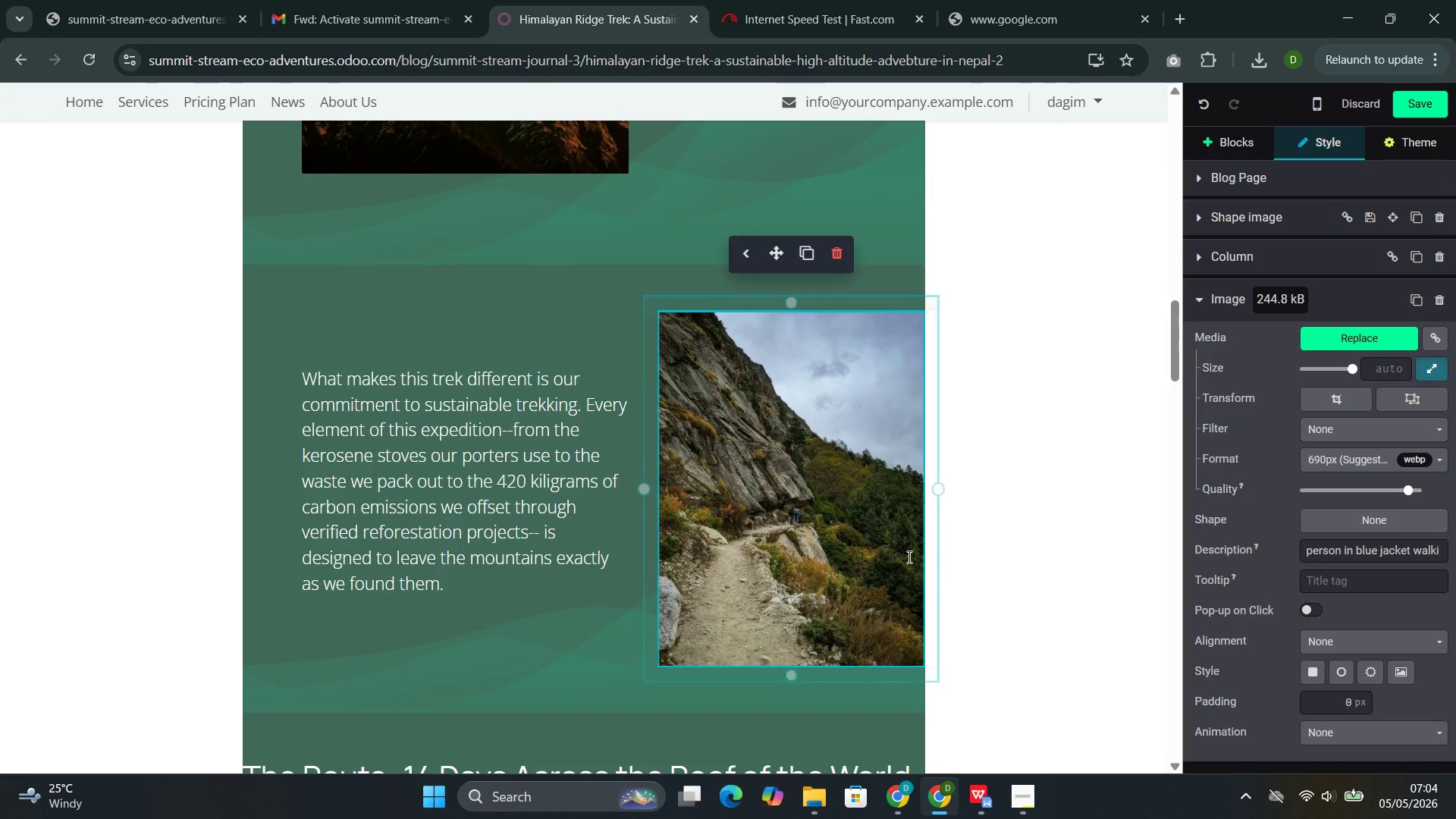 
scroll: coordinate [908, 557], scroll_direction: down, amount: 9.0
 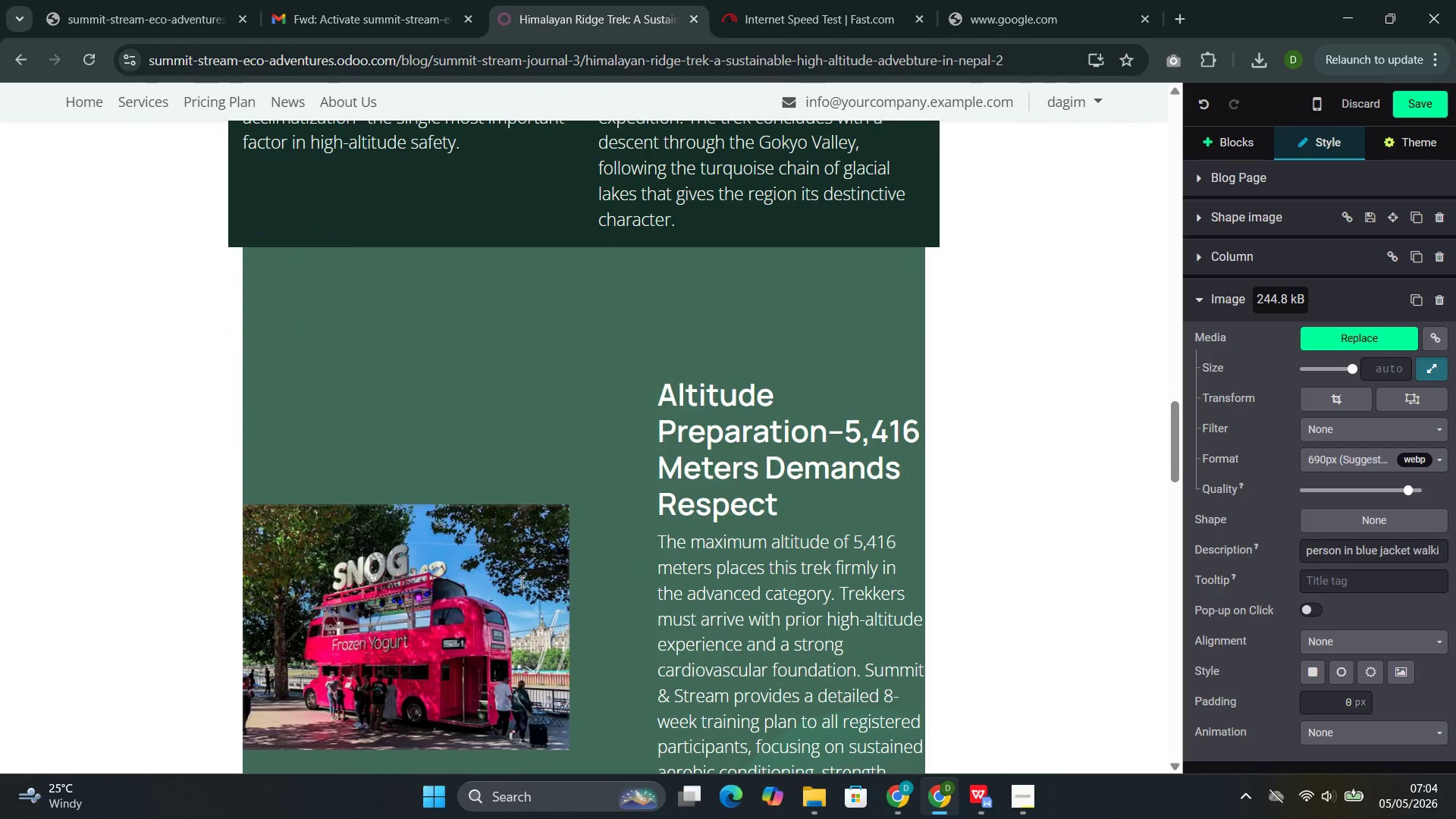 
double_click([520, 582])
 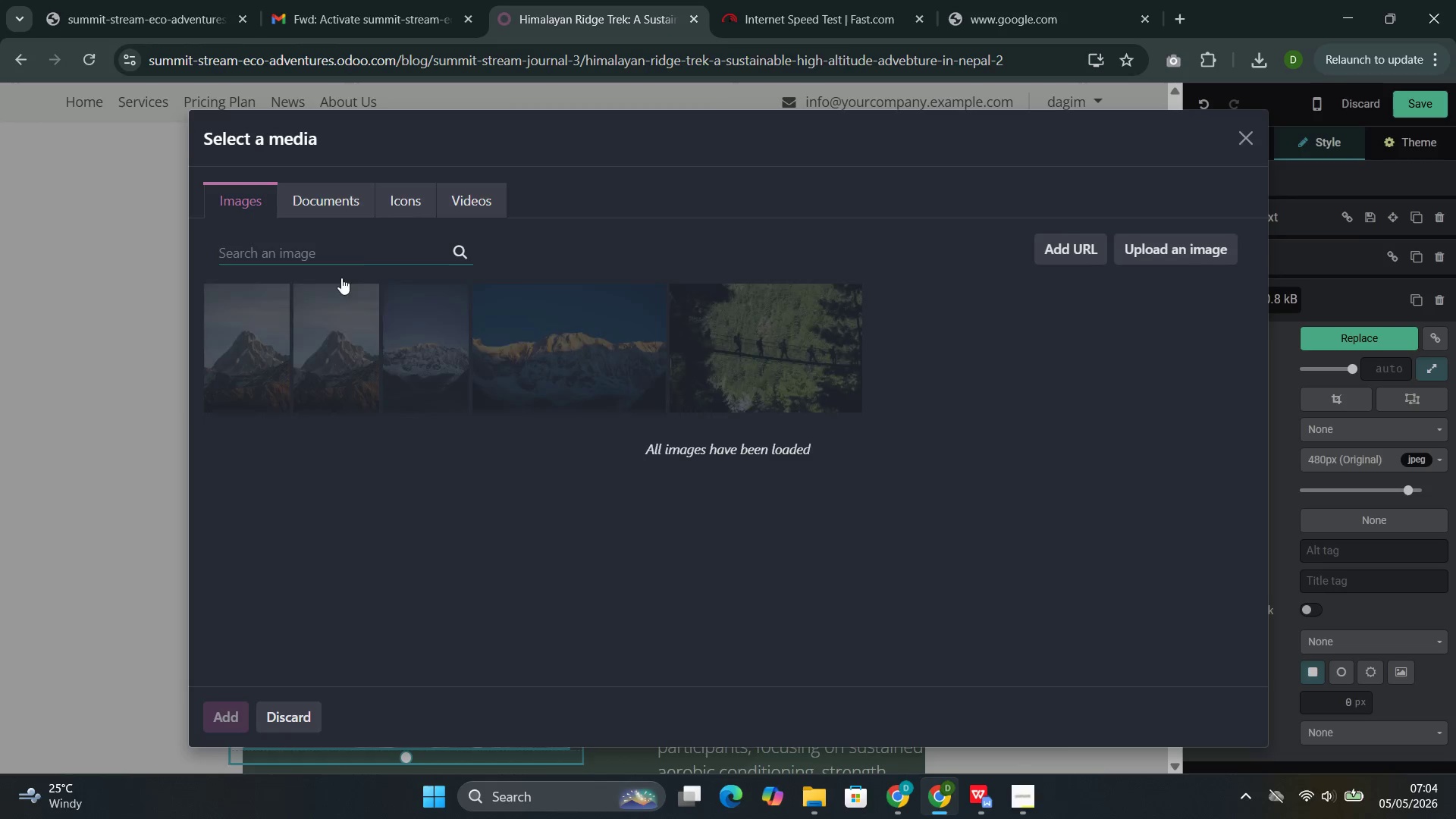 
left_click([334, 251])
 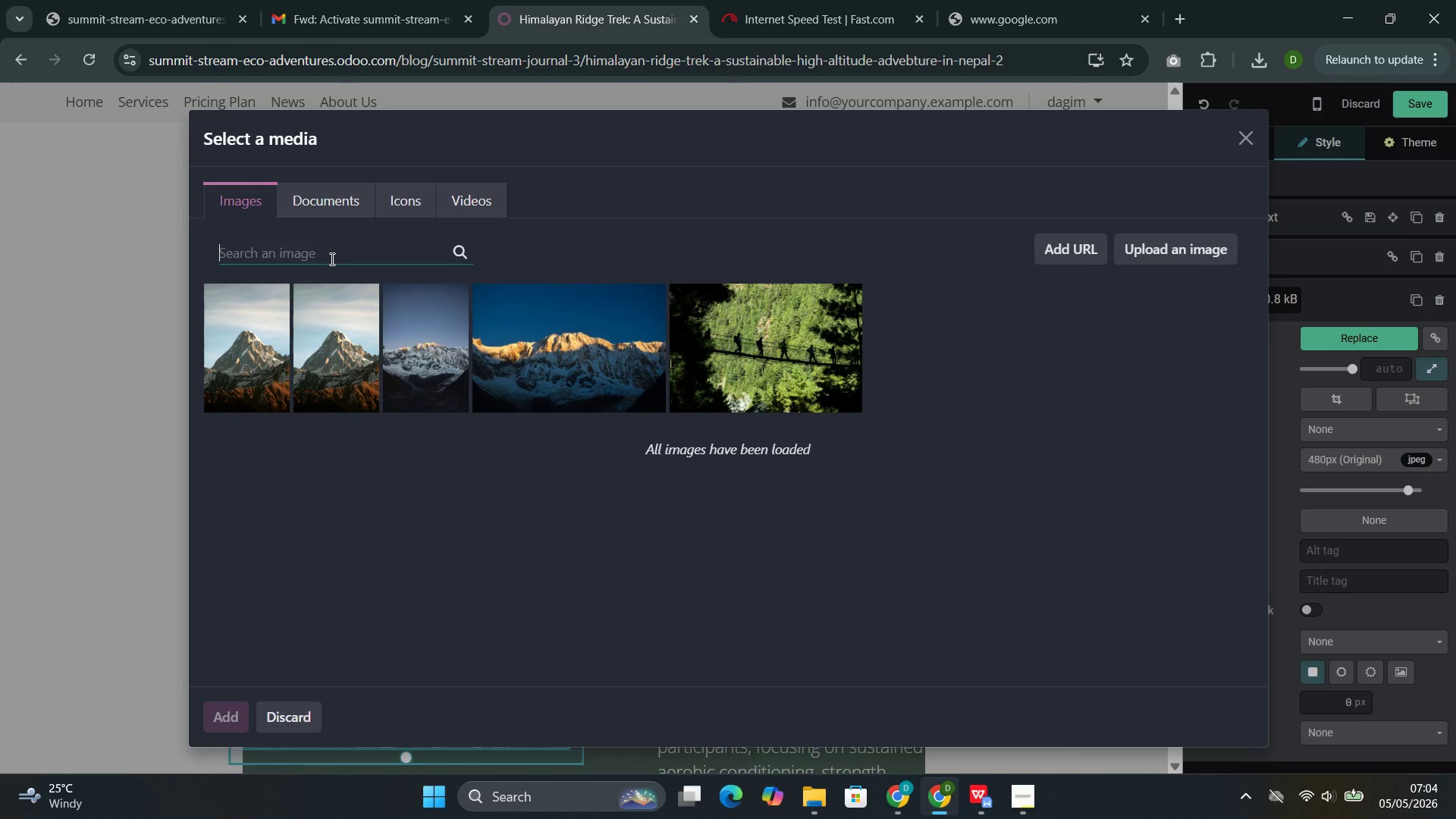 
key(Control+V)
 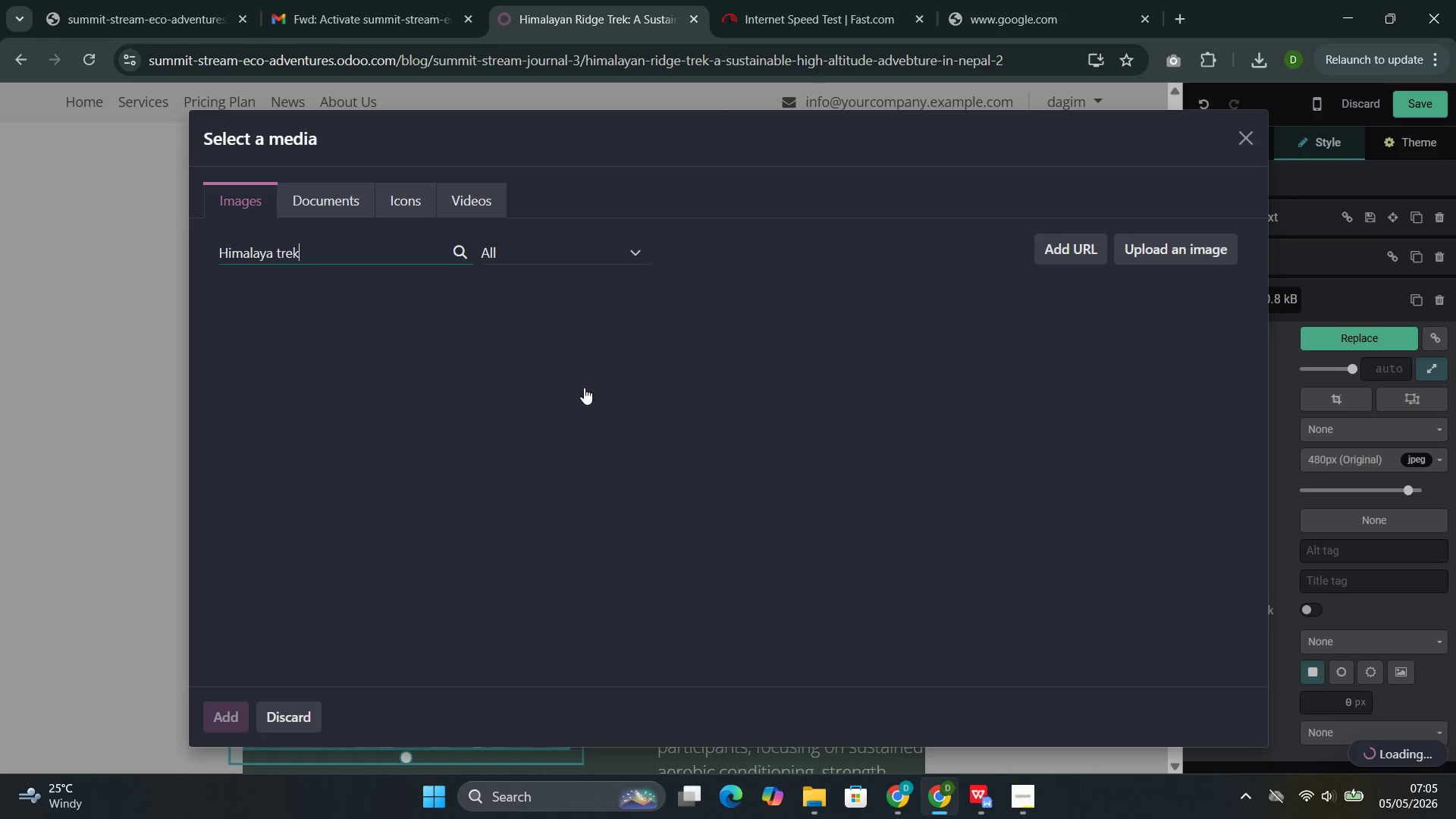 
wait(6.12)
 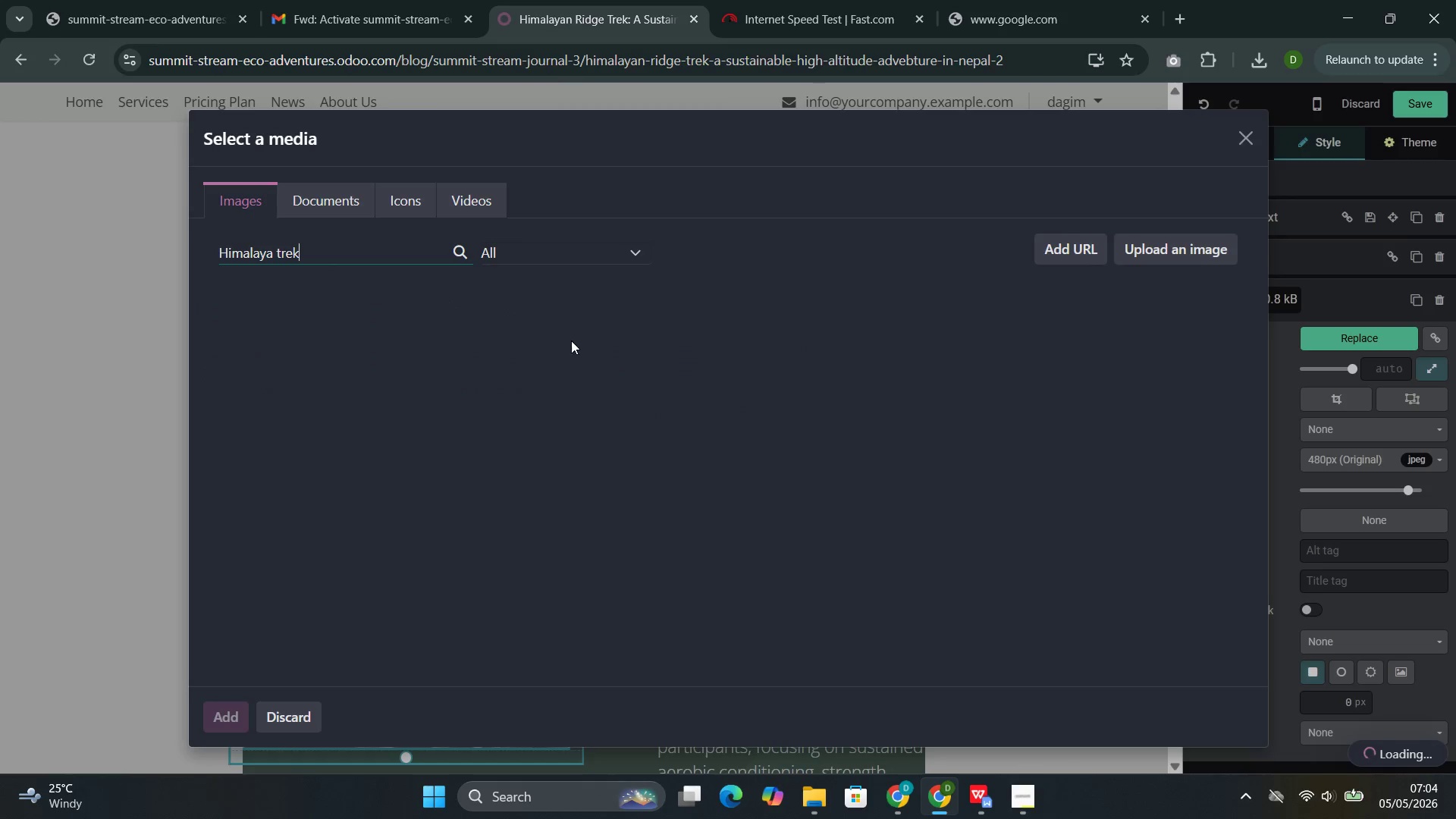 
scroll: coordinate [642, 502], scroll_direction: down, amount: 1.0
 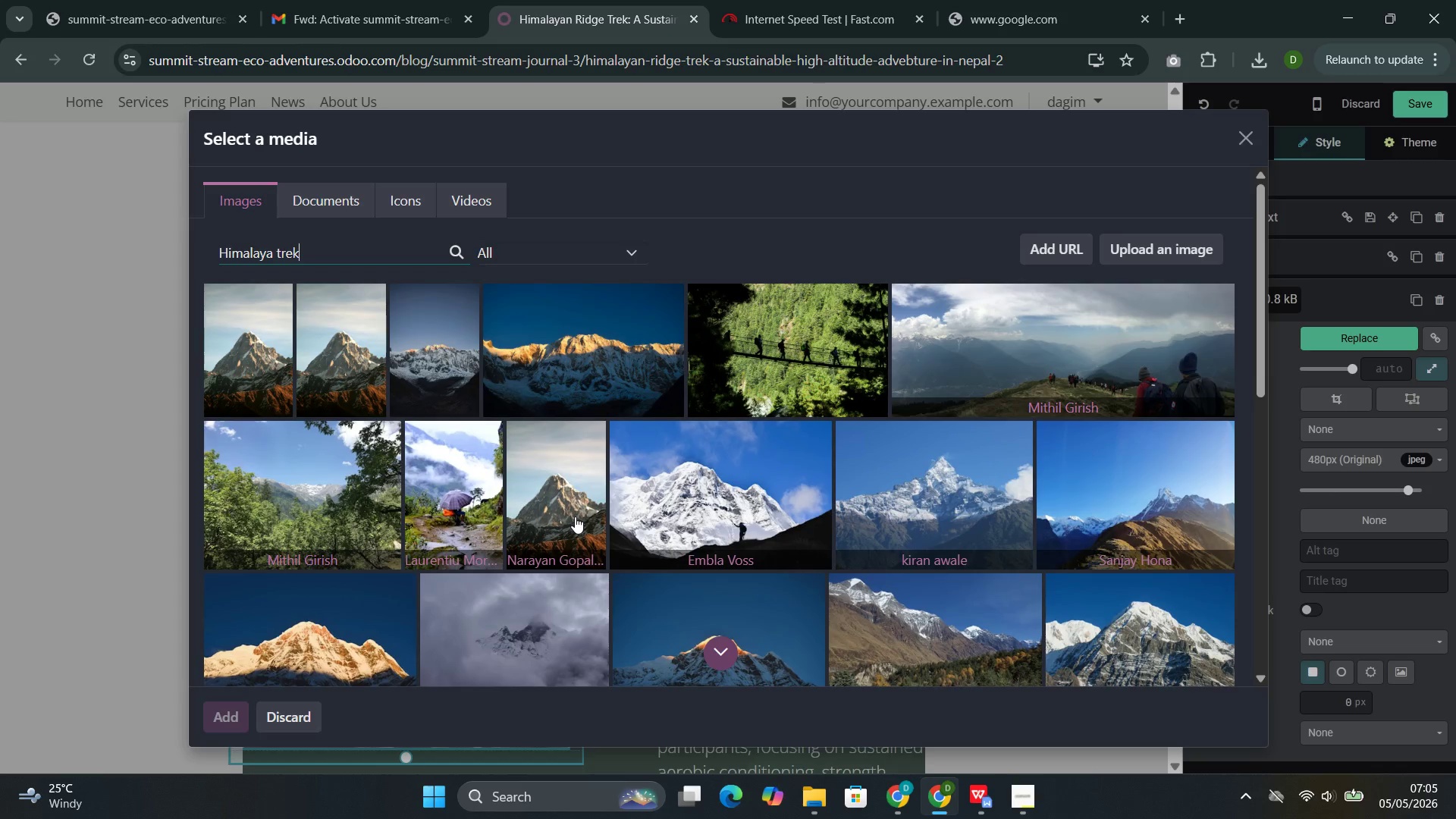 
mouse_move([619, 498])
 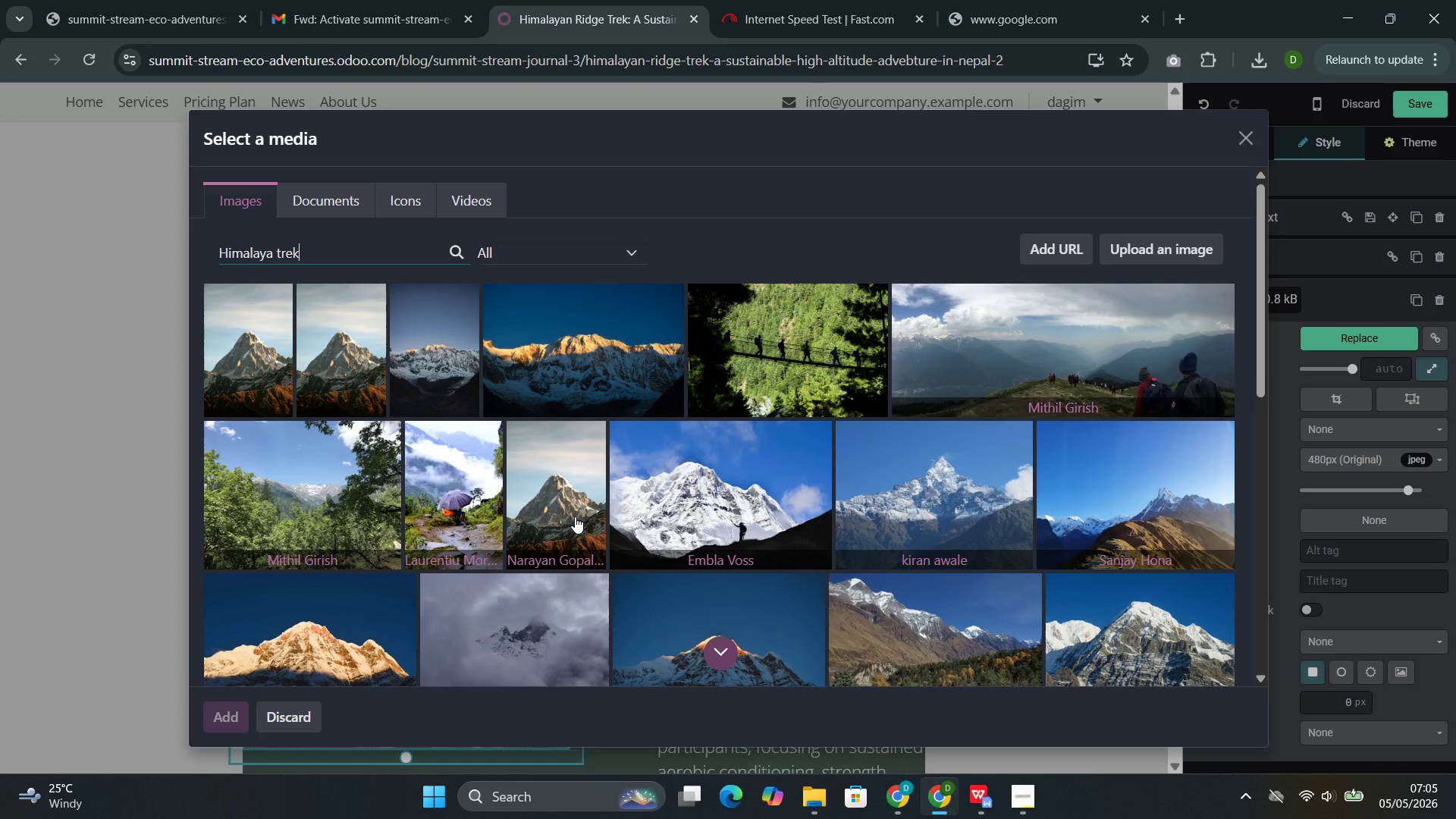 
wait(5.59)
 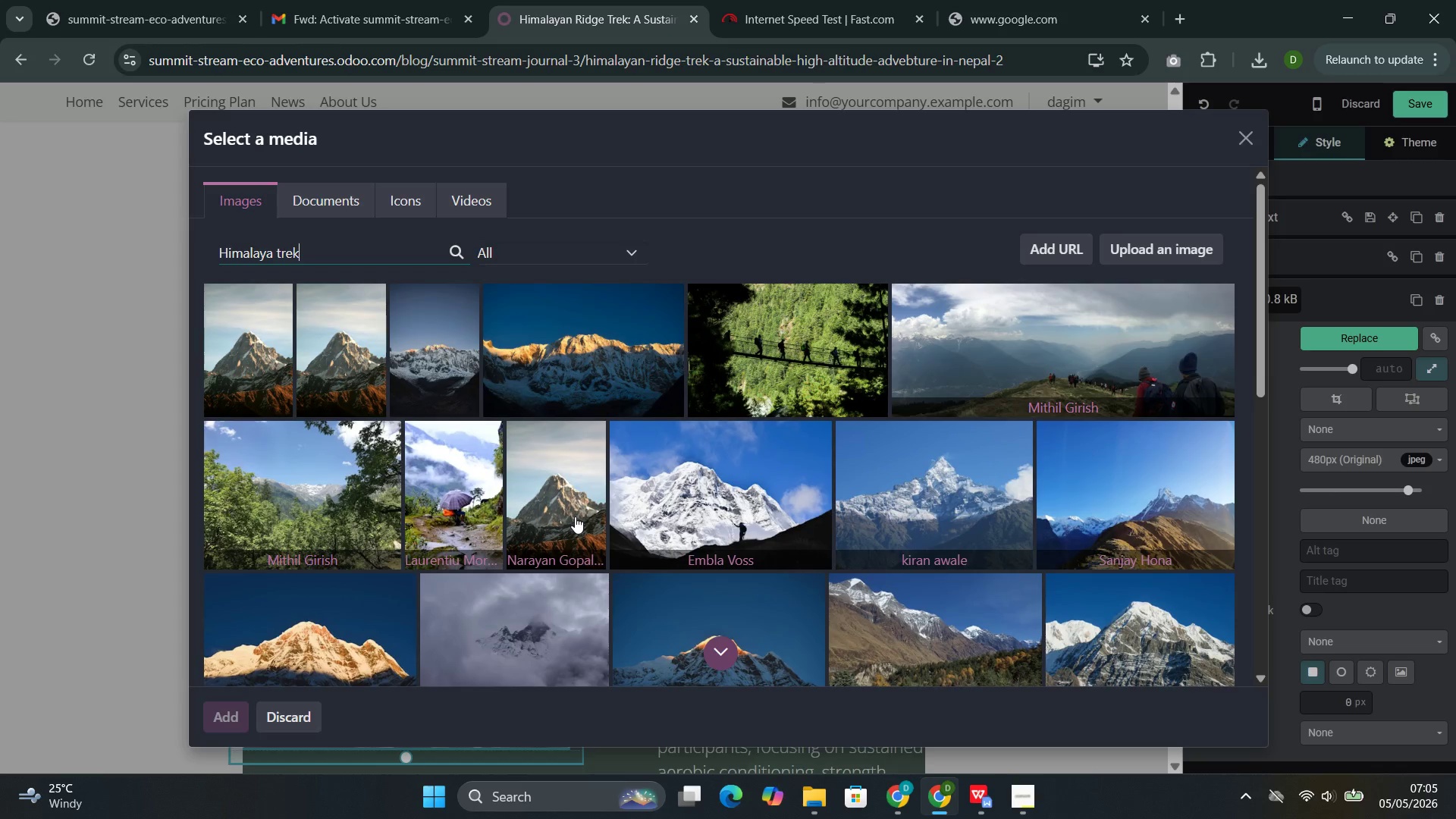 
left_click([237, 460])
 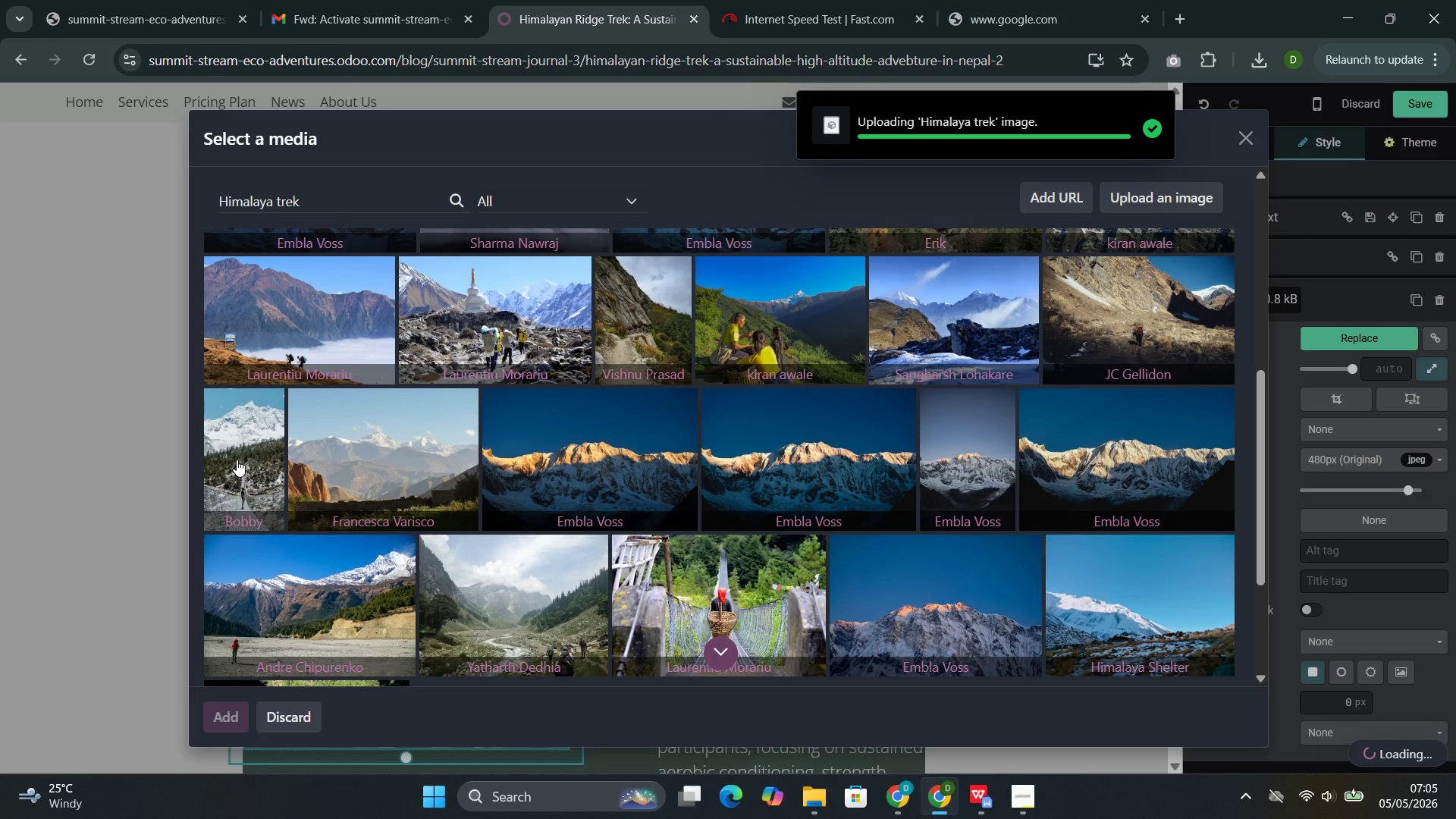 
wait(10.31)
 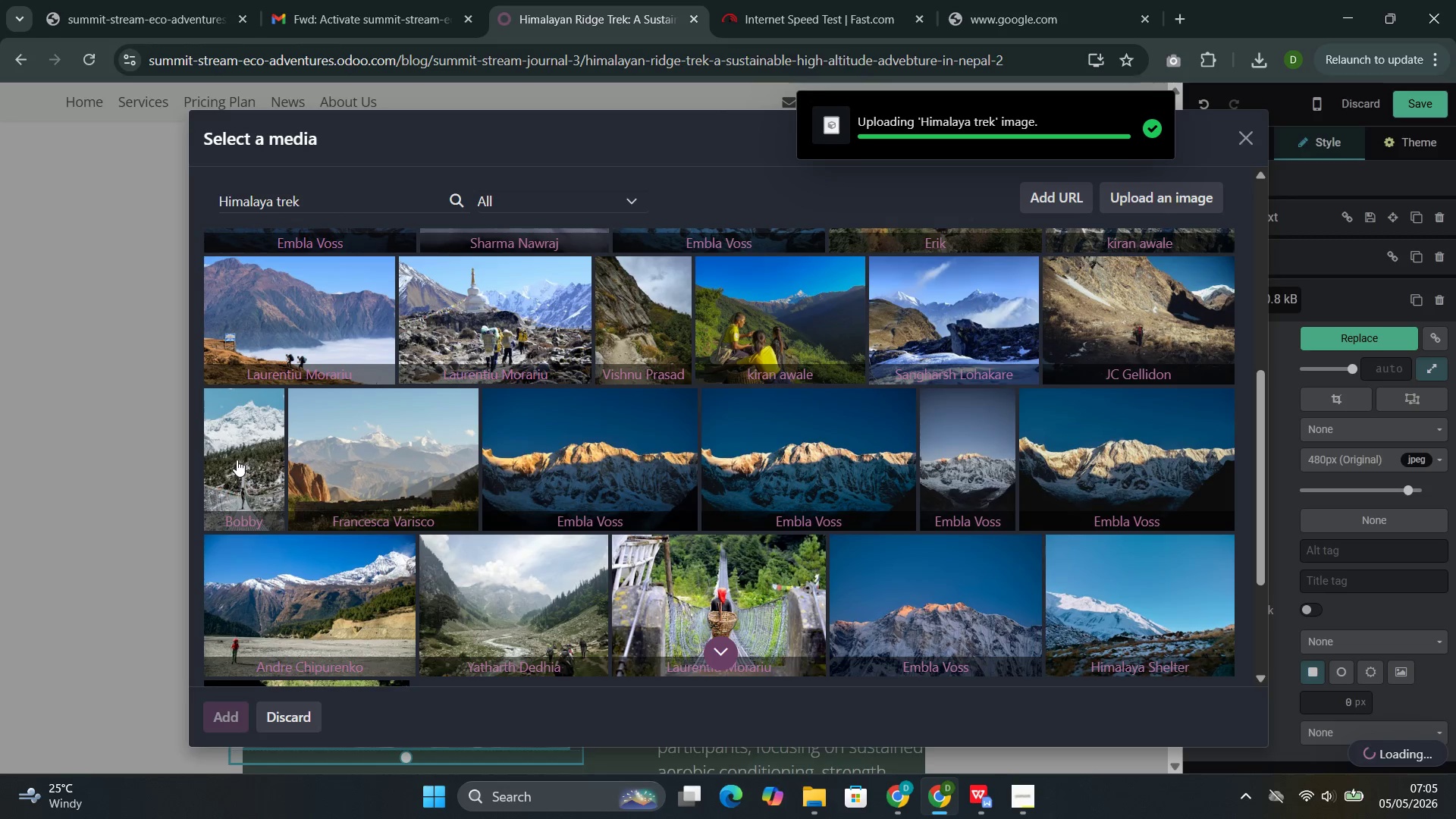 
scroll: coordinate [464, 411], scroll_direction: down, amount: 4.0
 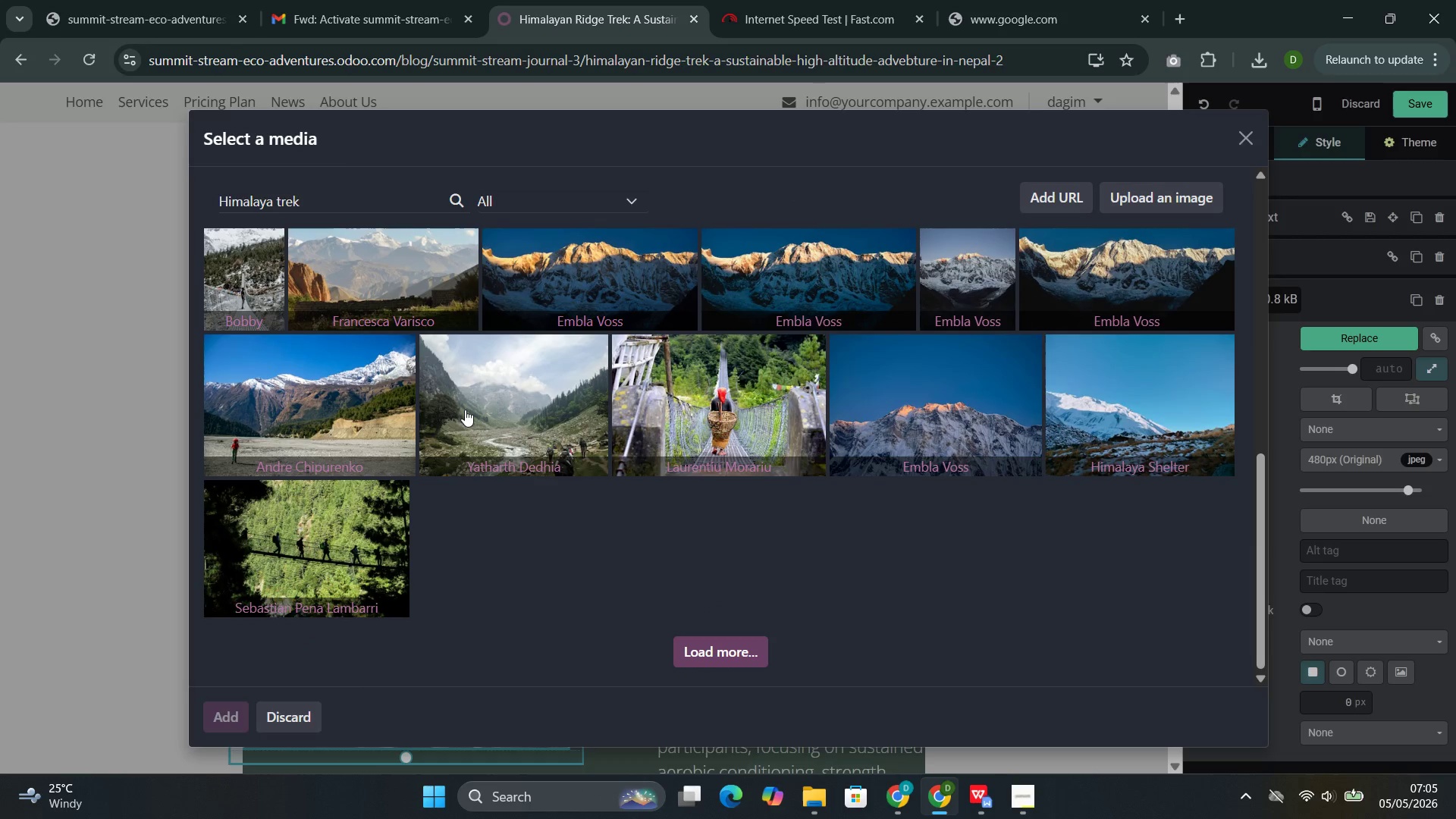 
scroll: coordinate [454, 424], scroll_direction: up, amount: 3.0
 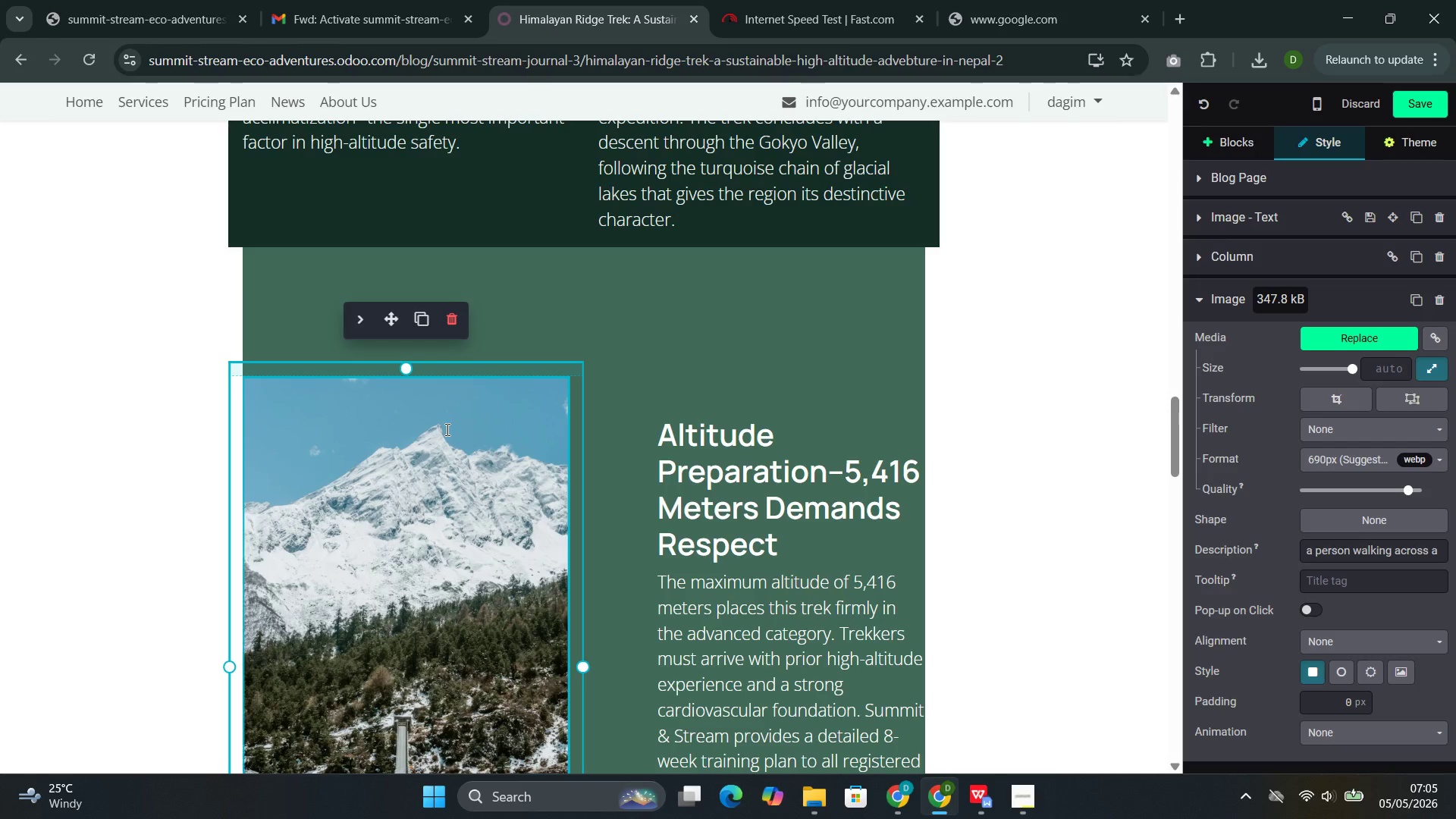 
scroll: coordinate [450, 421], scroll_direction: down, amount: 9.0
 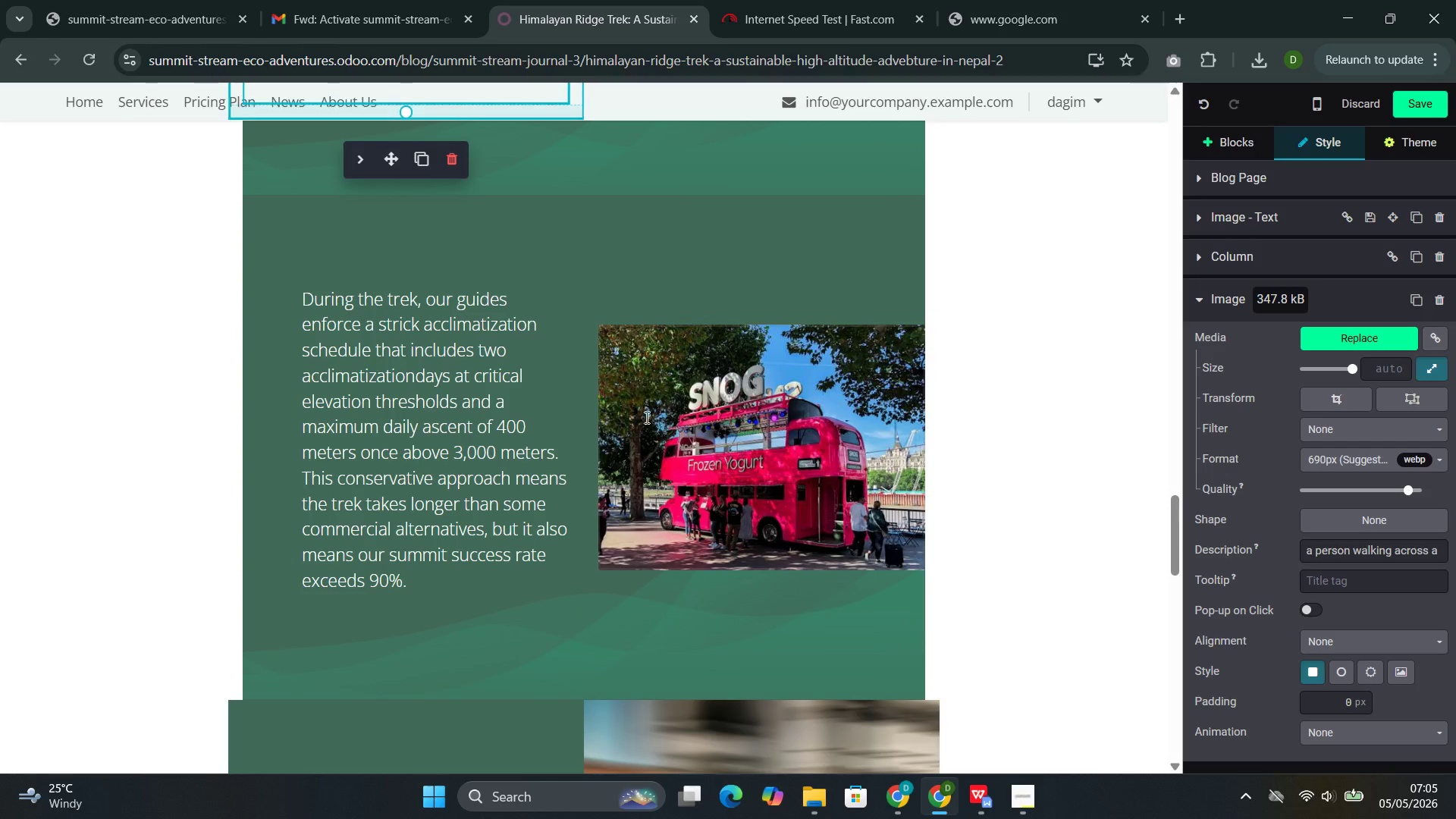 
double_click([669, 414])
 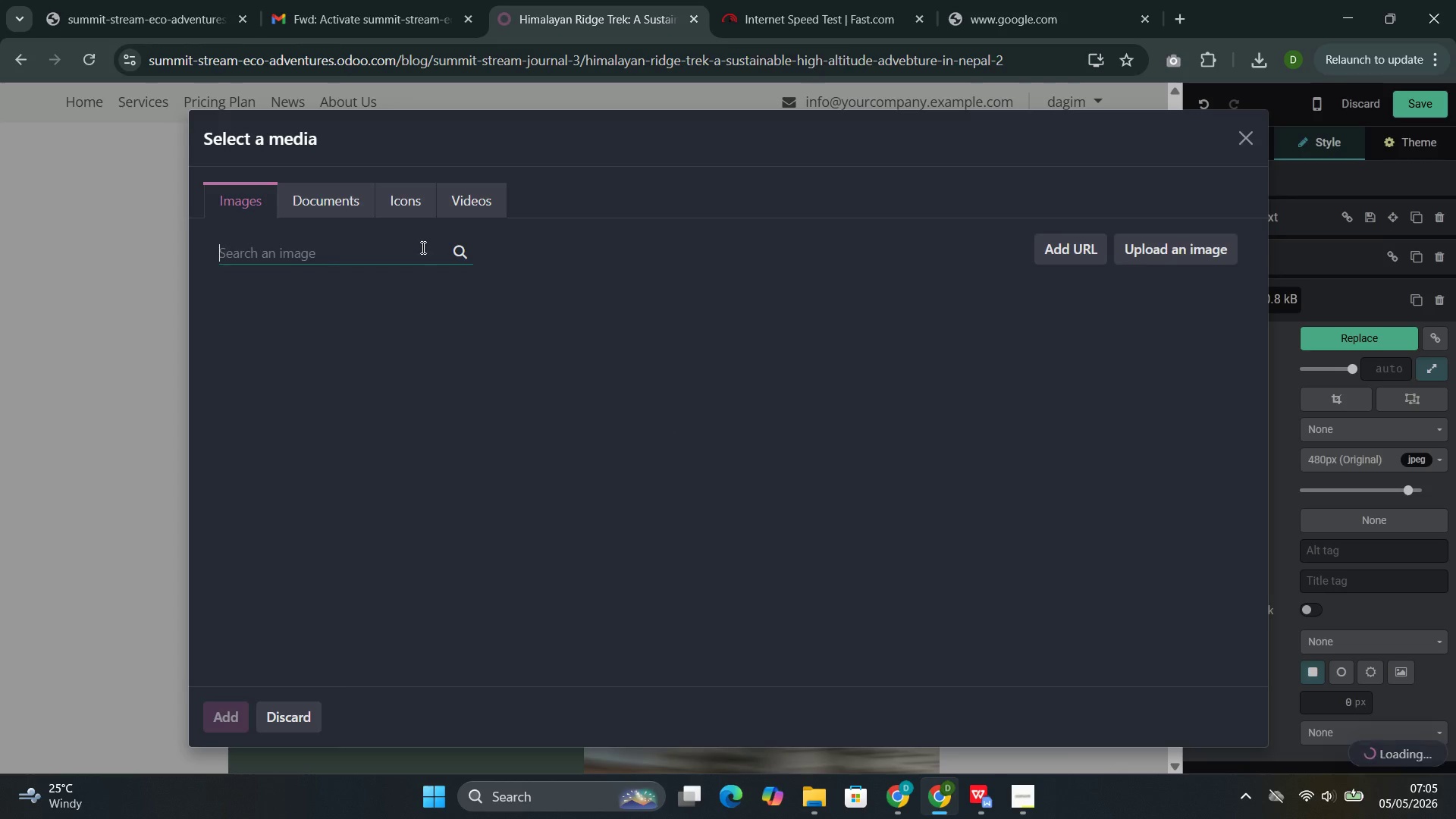 
left_click([419, 247])
 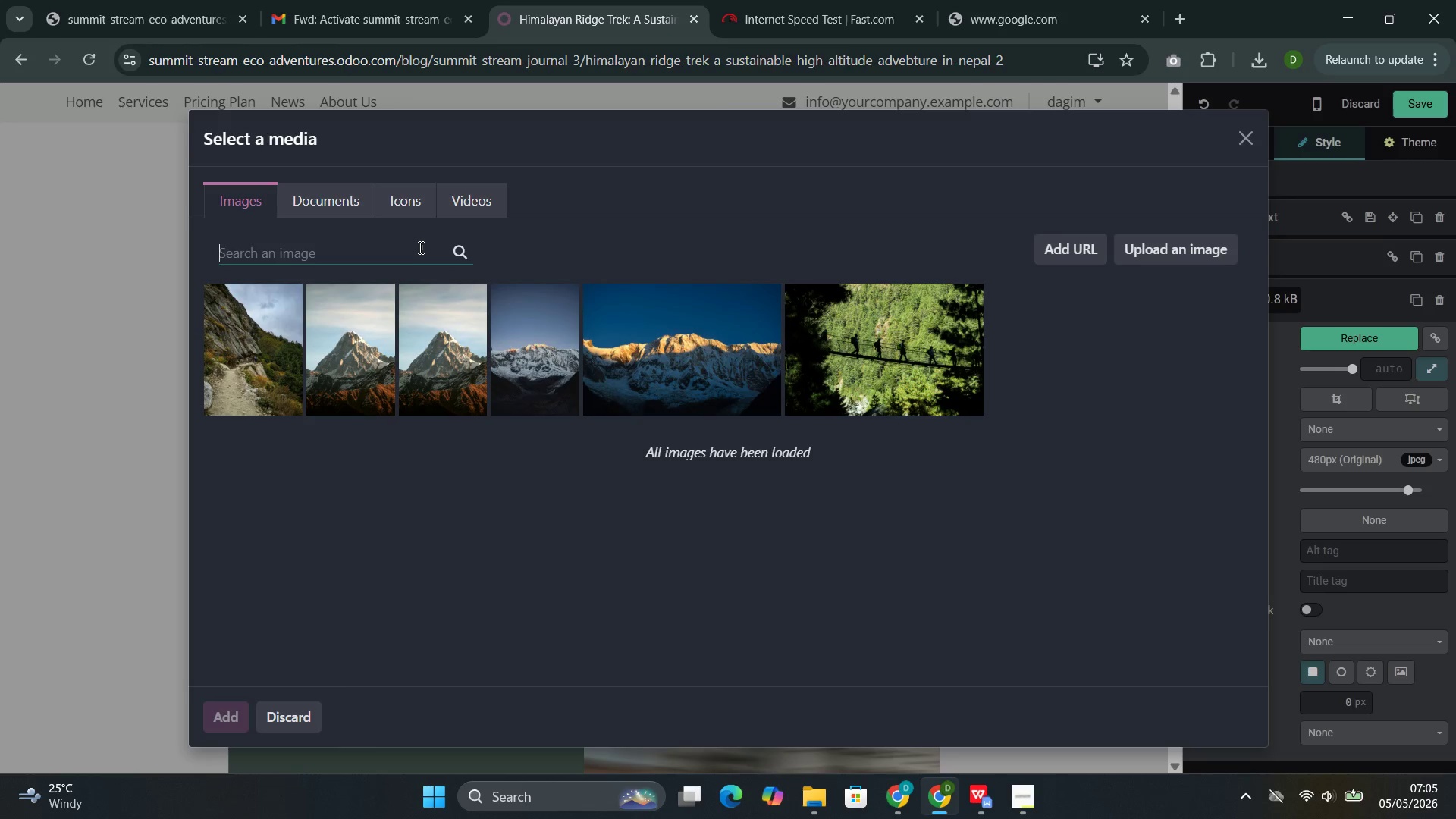 
key(Control+V)
 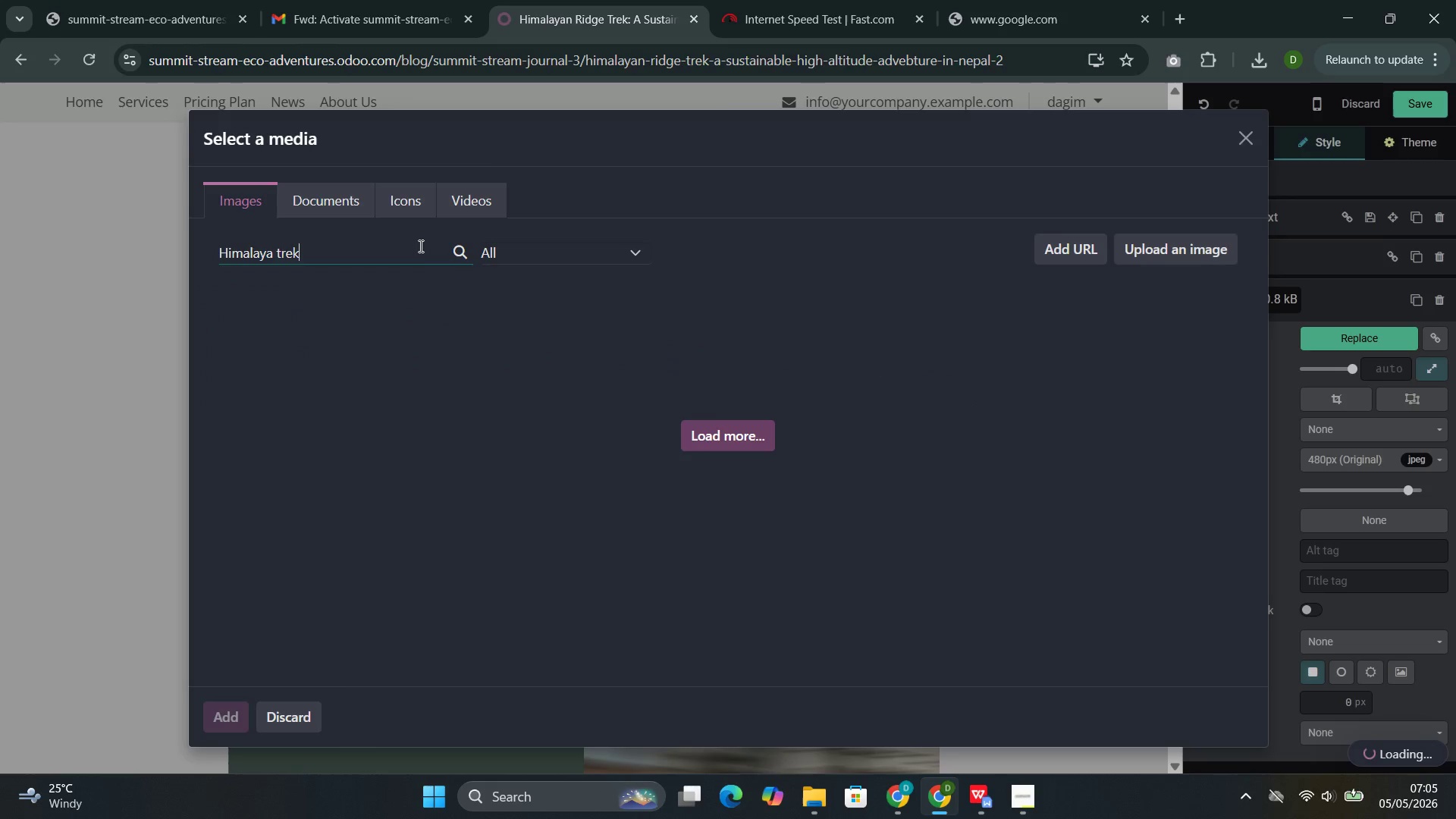 
wait(8.5)
 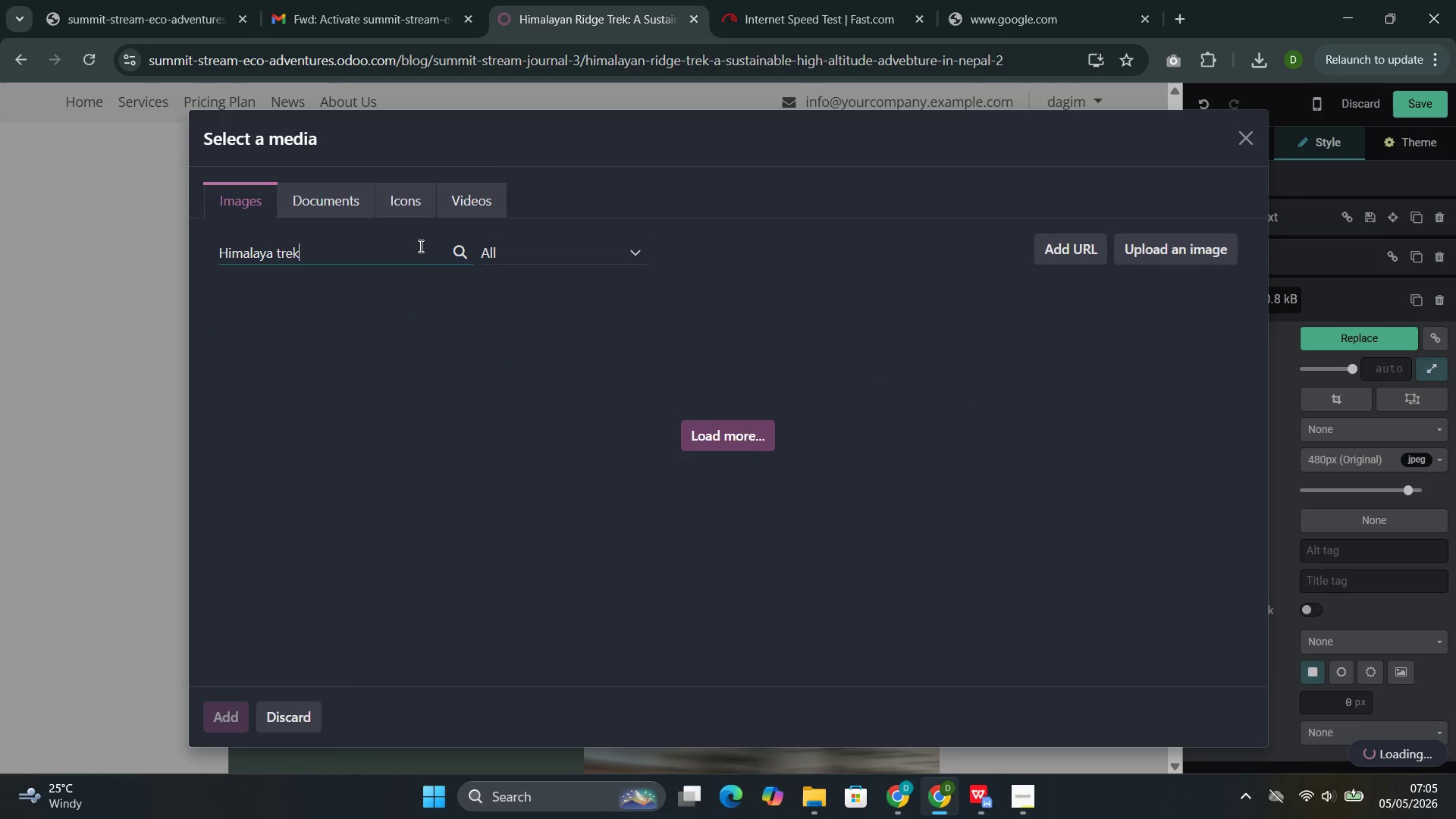 
scroll: coordinate [528, 477], scroll_direction: down, amount: 5.0
 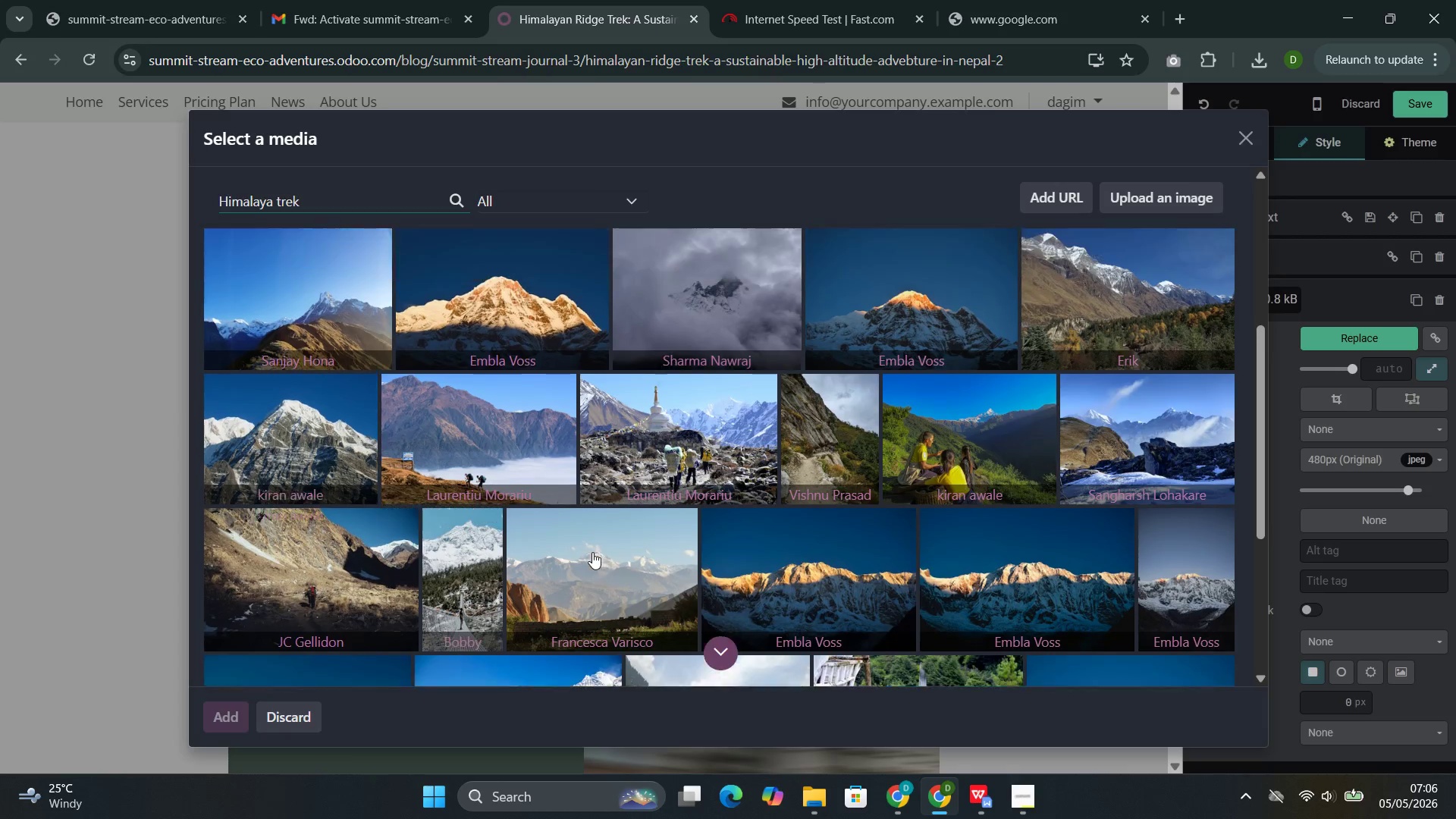 
wait(16.67)
 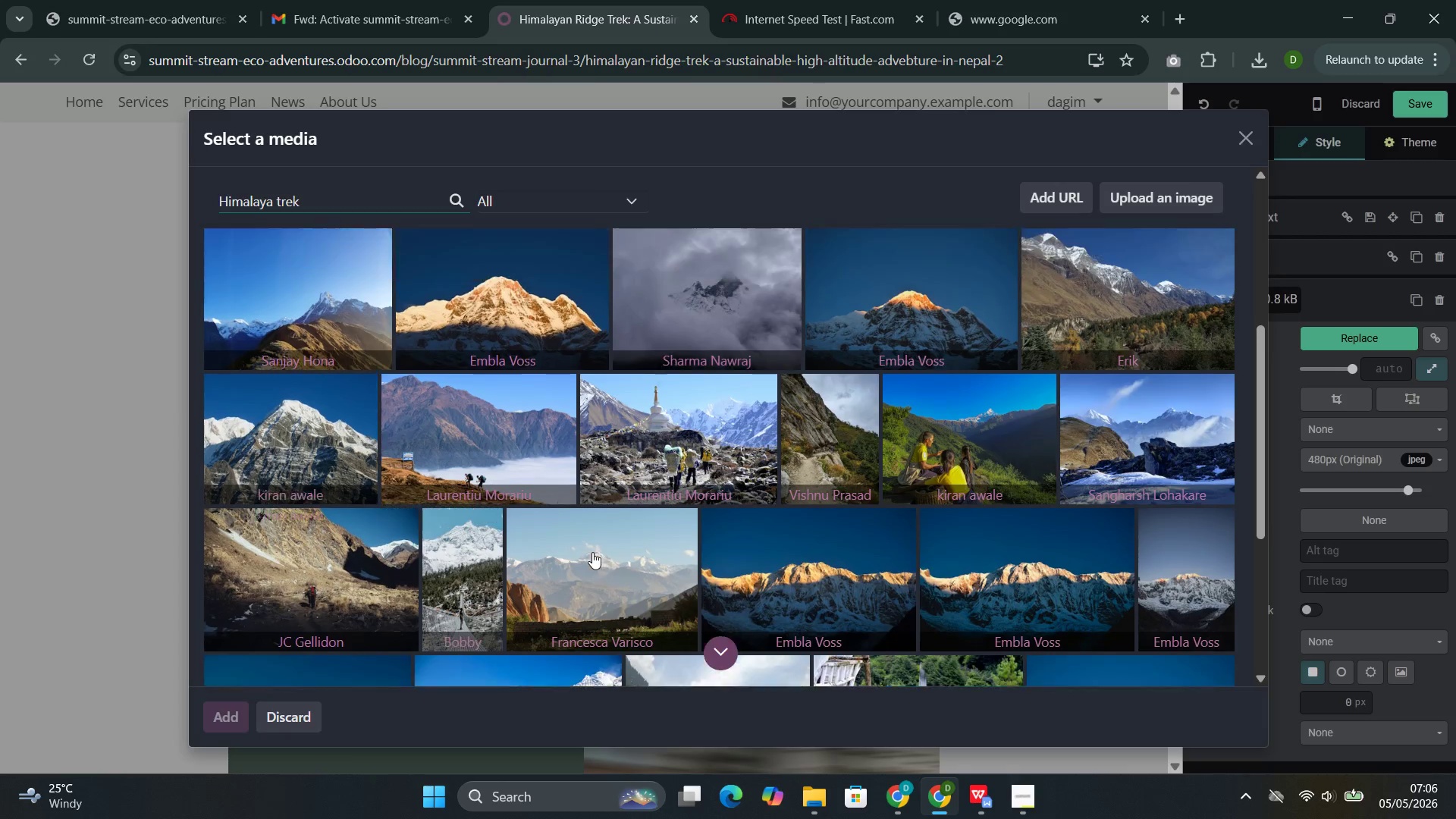 
mouse_move([947, 513])
 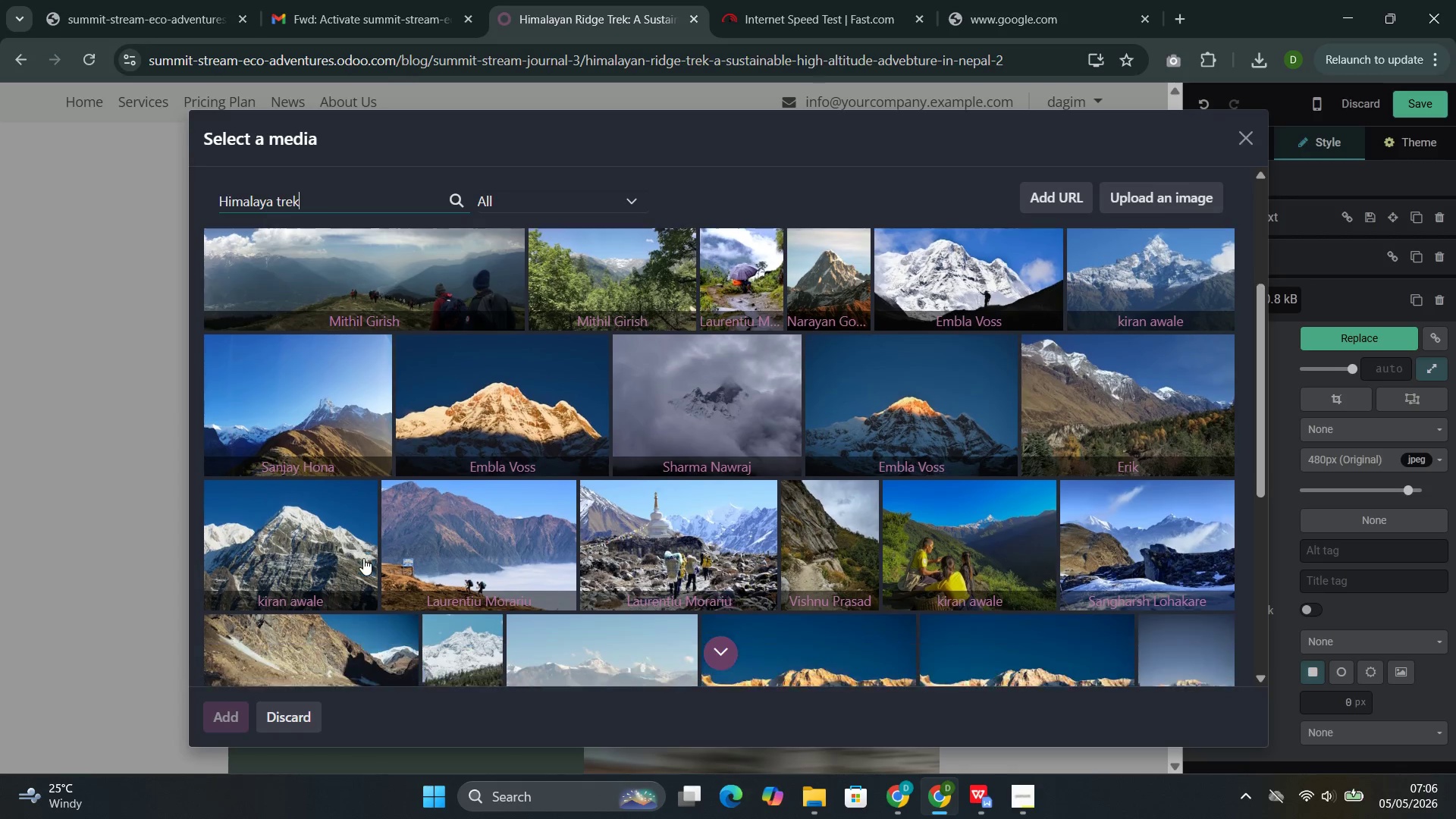 
left_click([315, 522])
 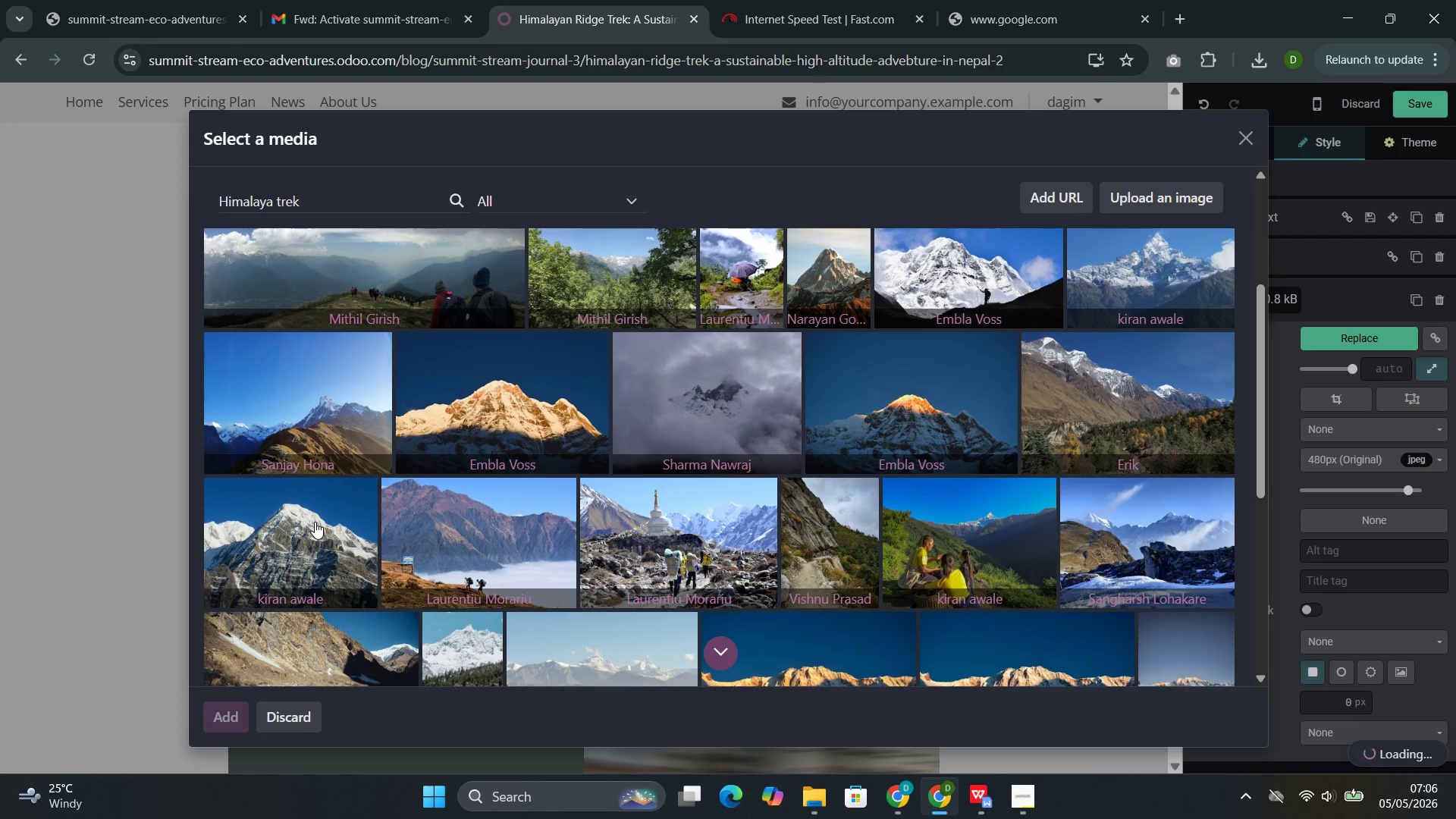 
wait(11.38)
 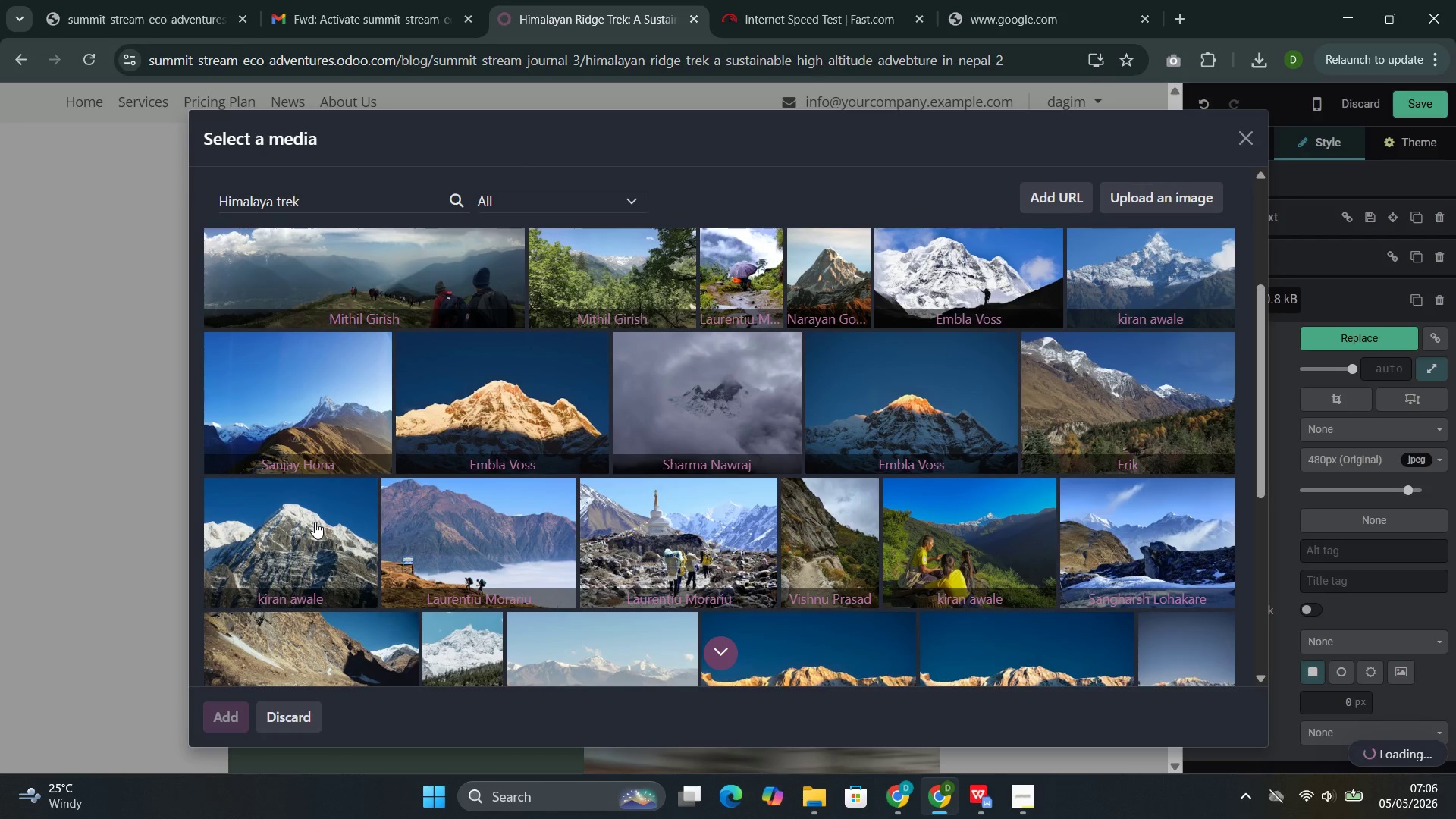 
scroll: coordinate [366, 527], scroll_direction: down, amount: 4.0
 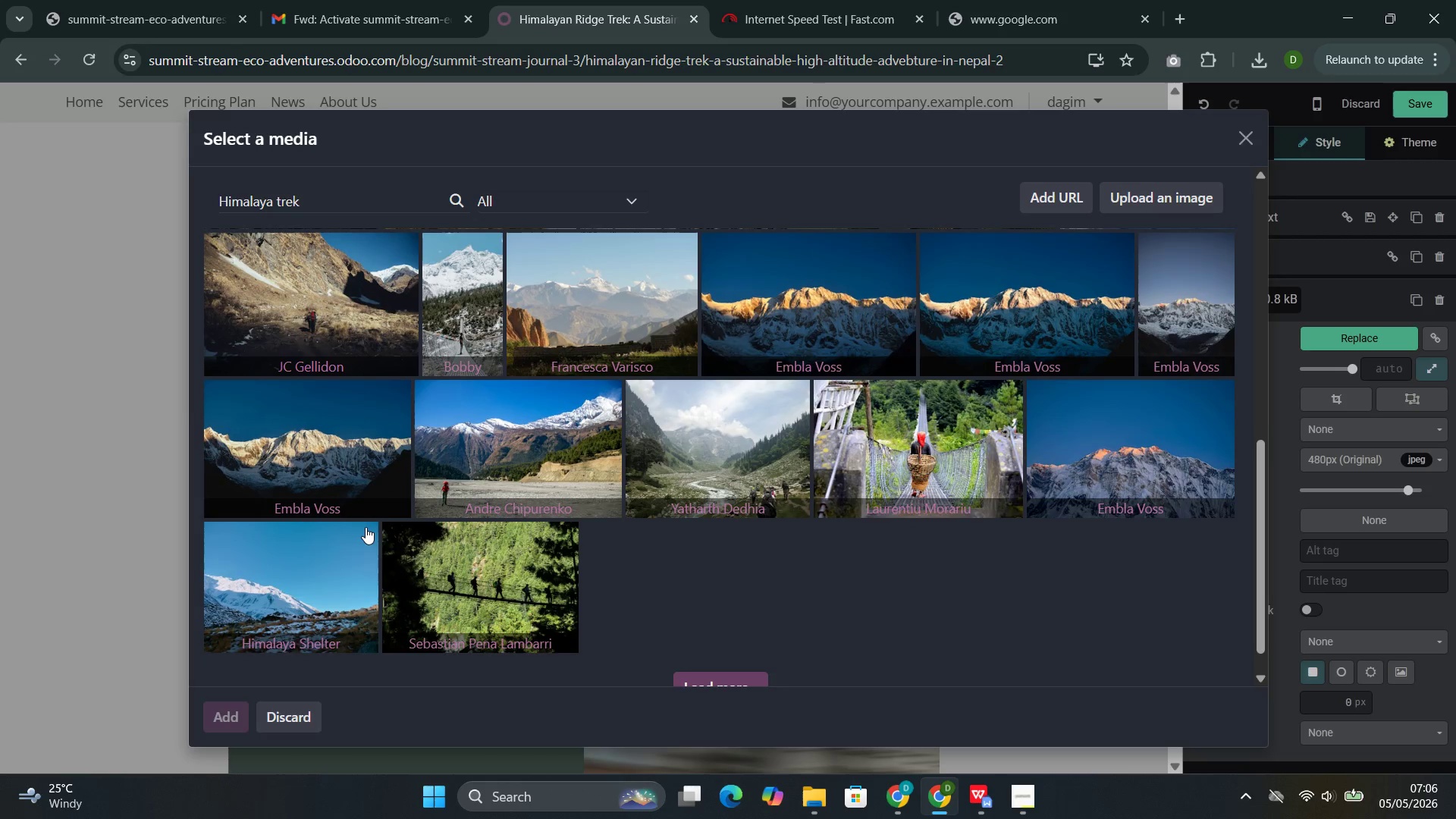 
scroll: coordinate [366, 527], scroll_direction: up, amount: 5.0
 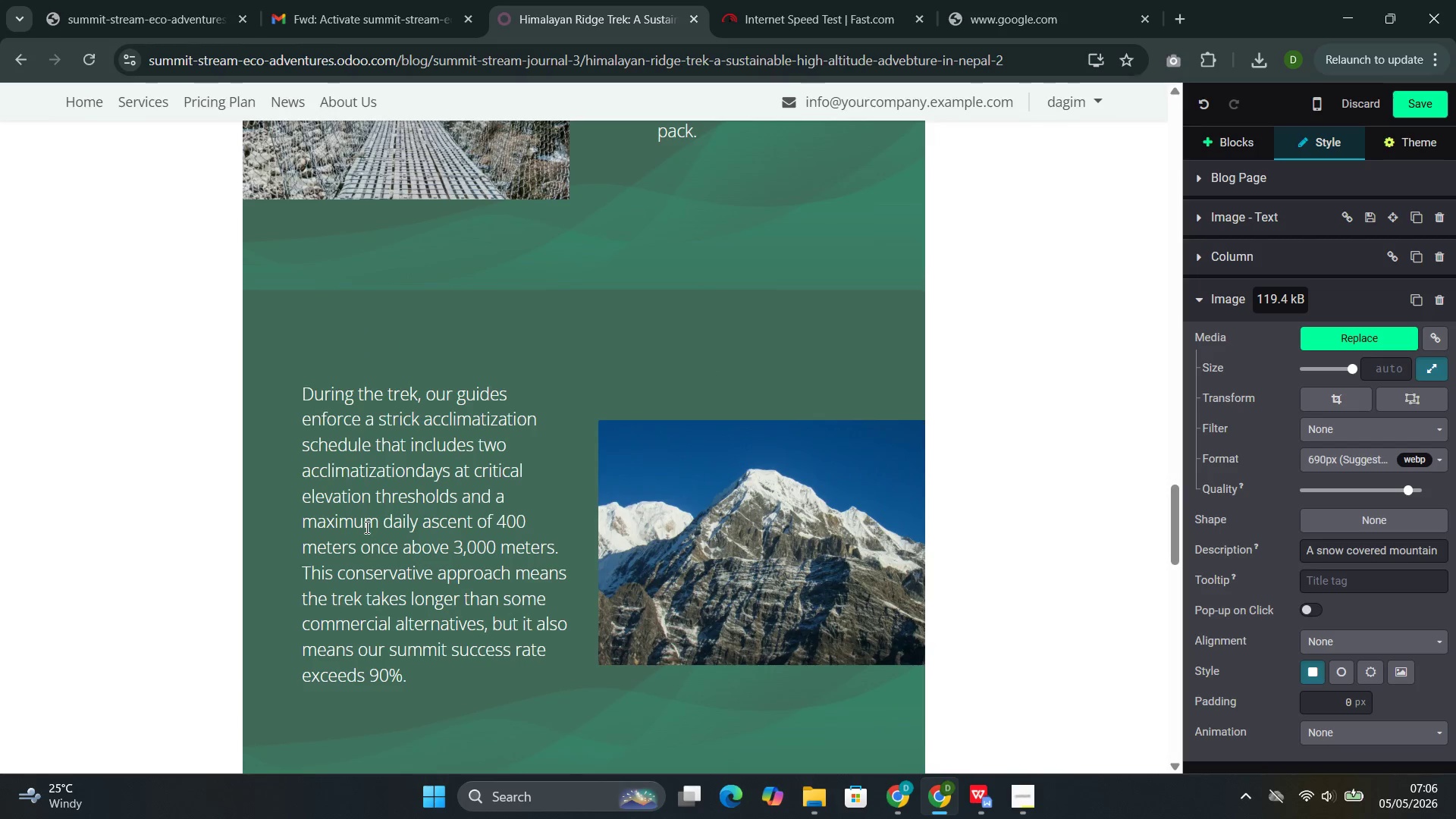 
scroll: coordinate [366, 527], scroll_direction: down, amount: 6.0
 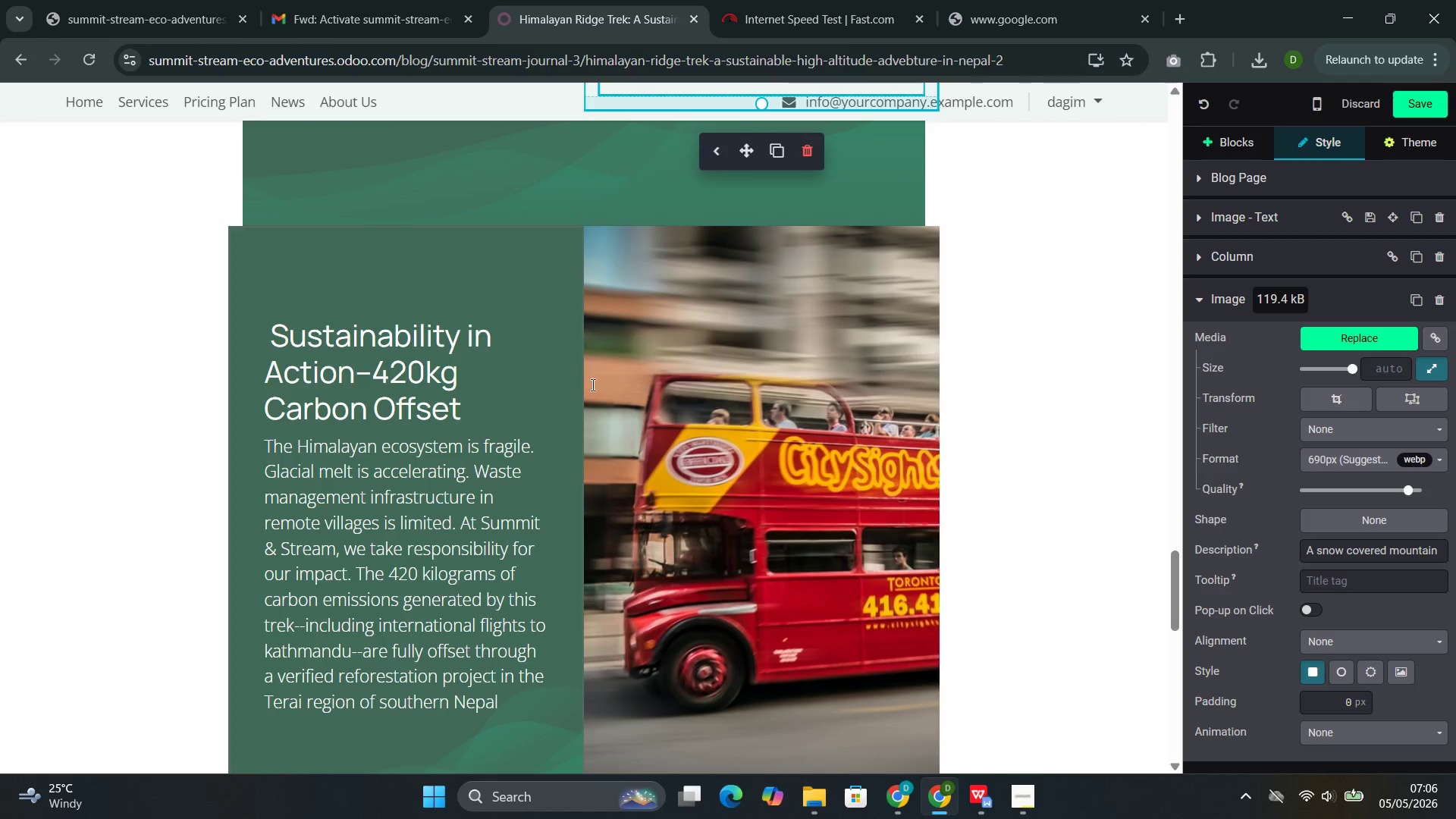 
double_click([678, 395])
 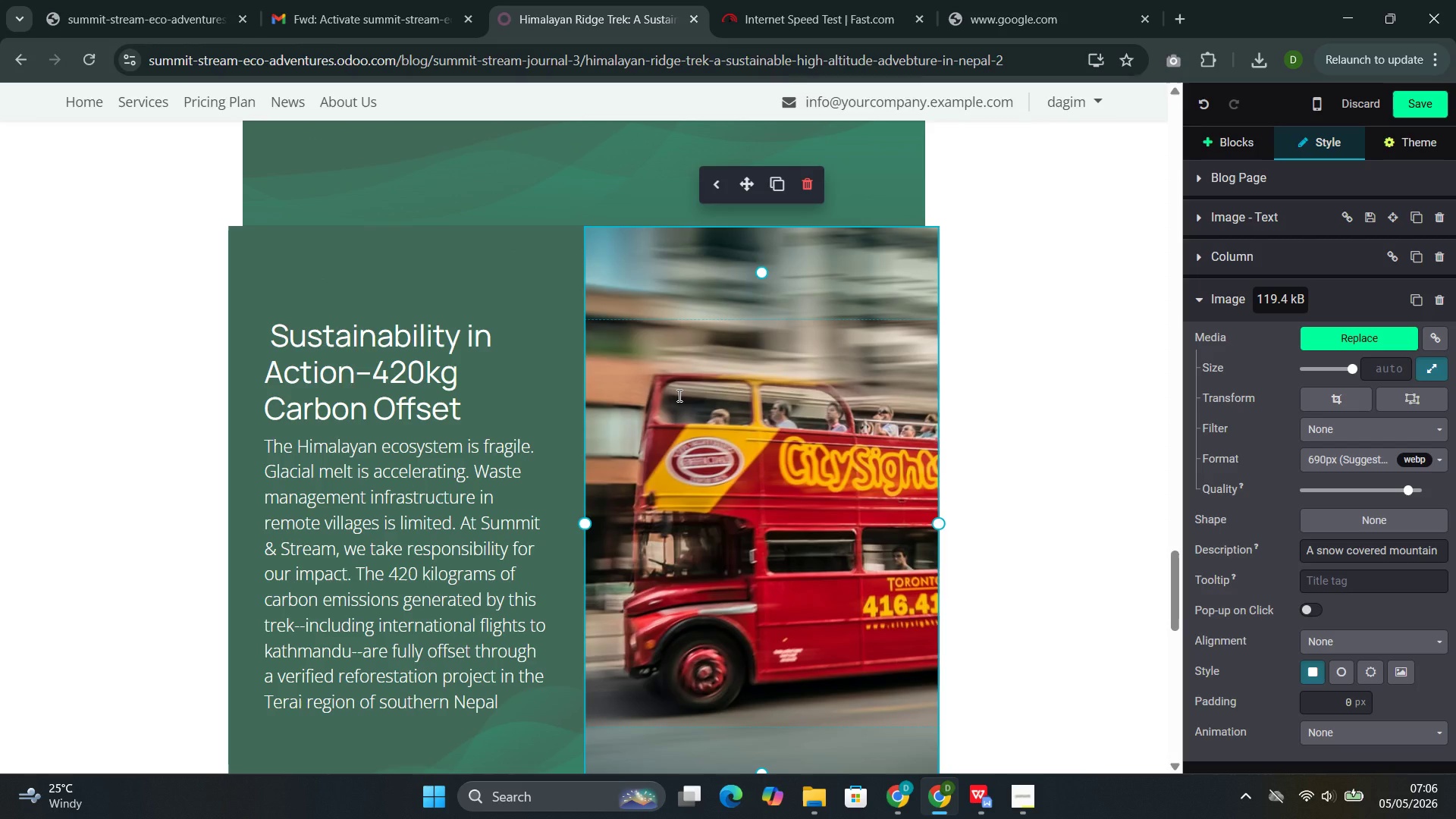 
scroll: coordinate [675, 419], scroll_direction: down, amount: 2.0
 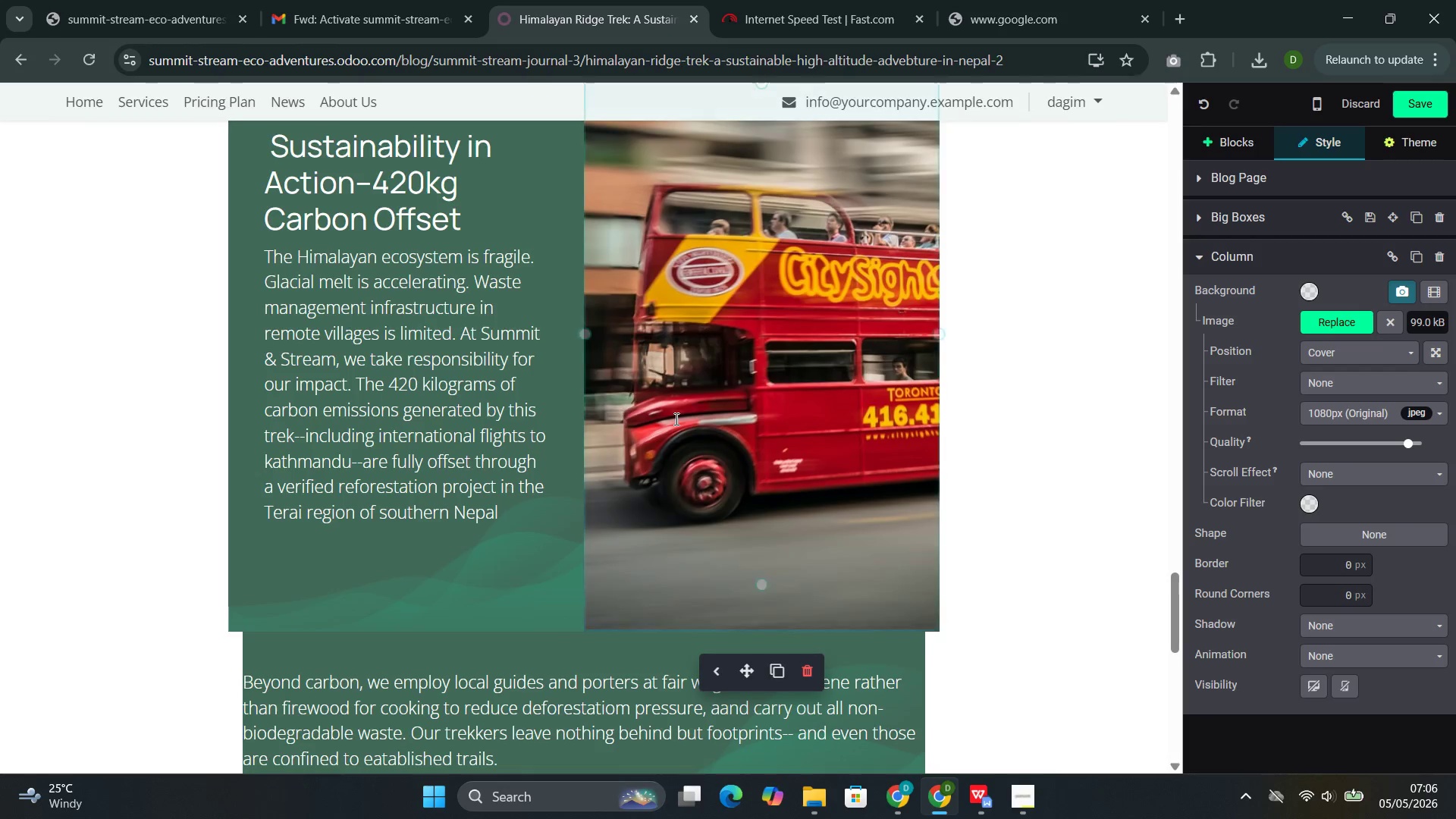 
scroll: coordinate [675, 419], scroll_direction: up, amount: 1.0
 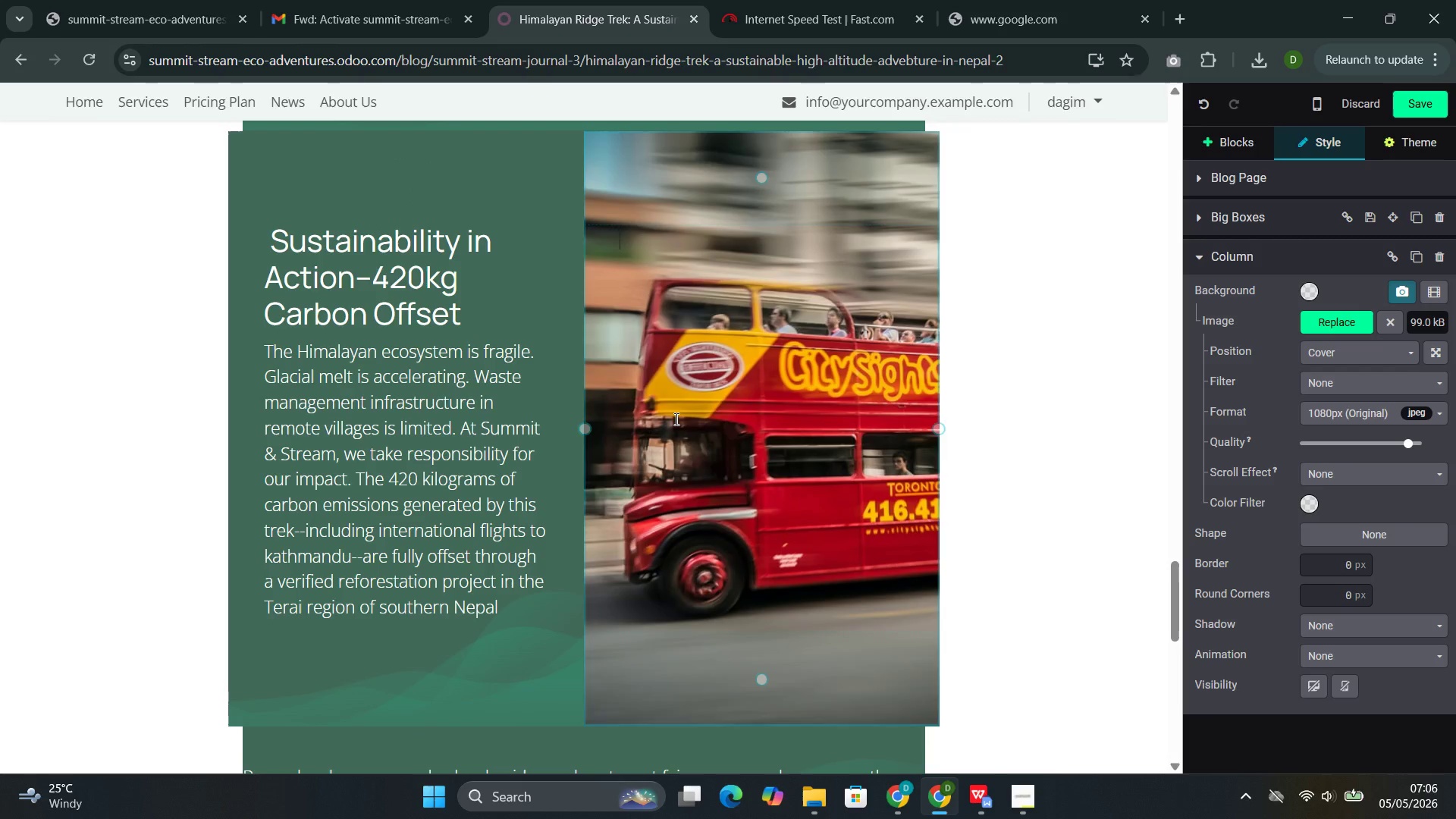 
double_click([675, 419])
 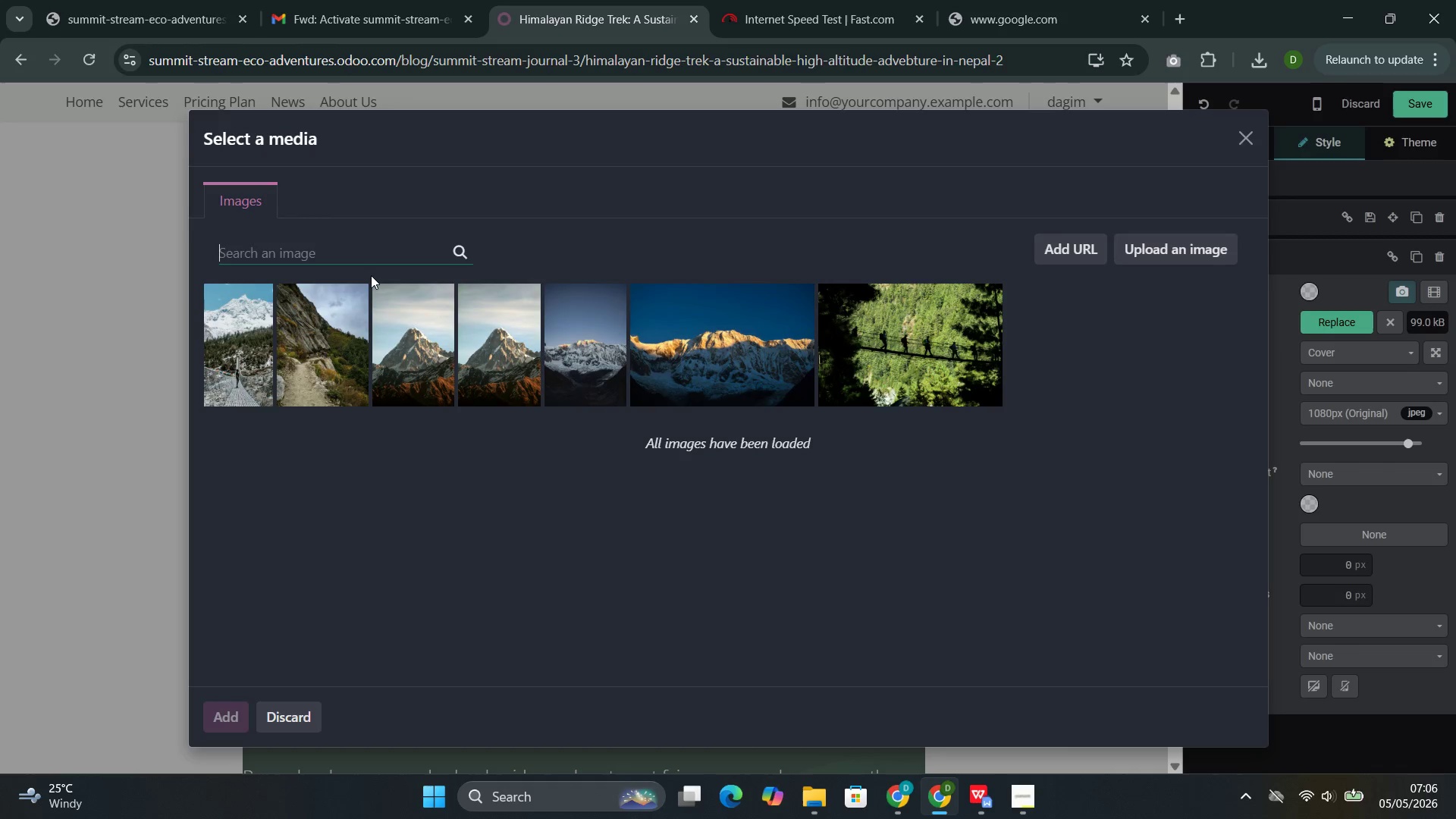 
wait(8.28)
 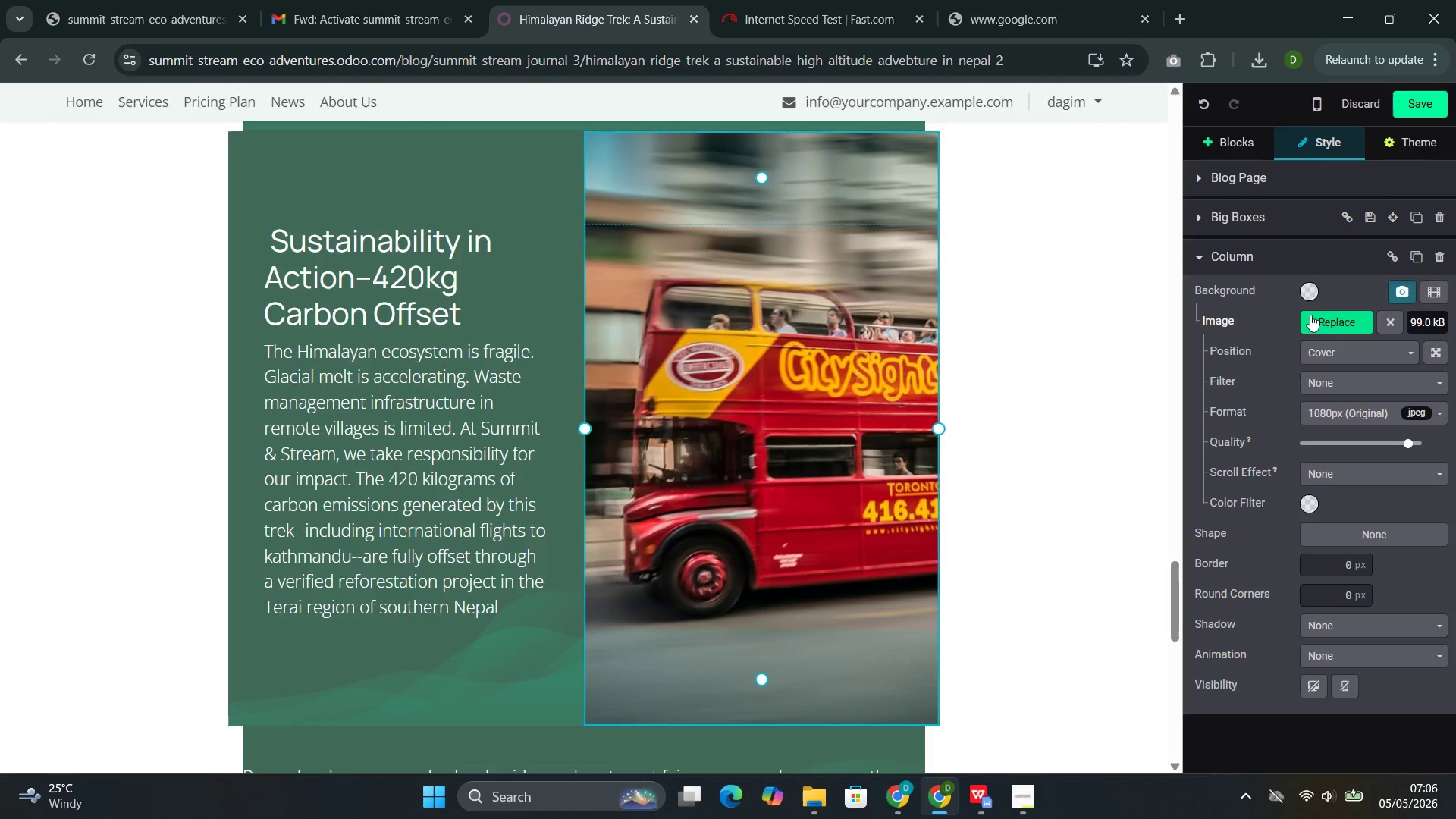 
key(Control+V)
 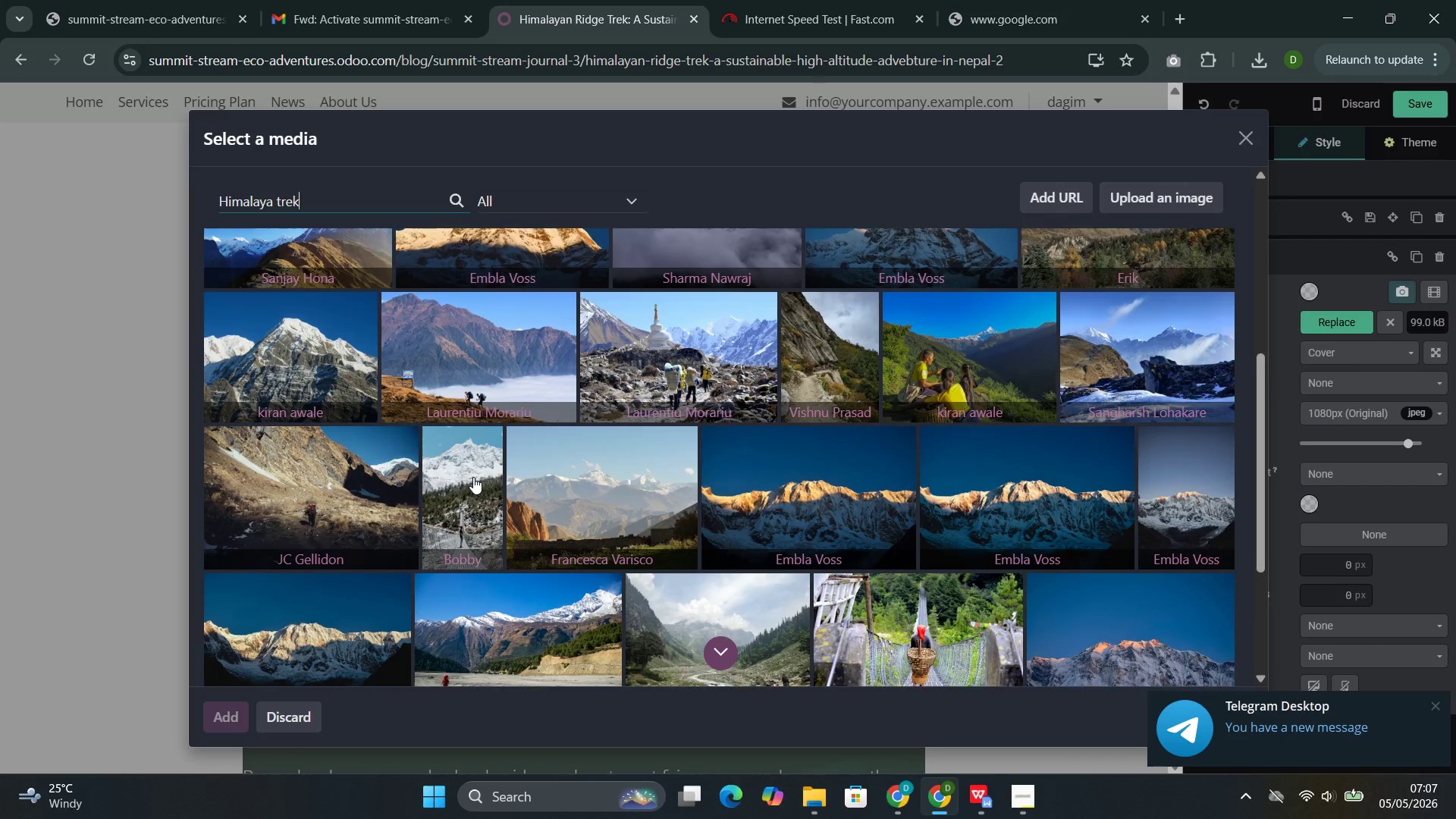 
wait(19.27)
 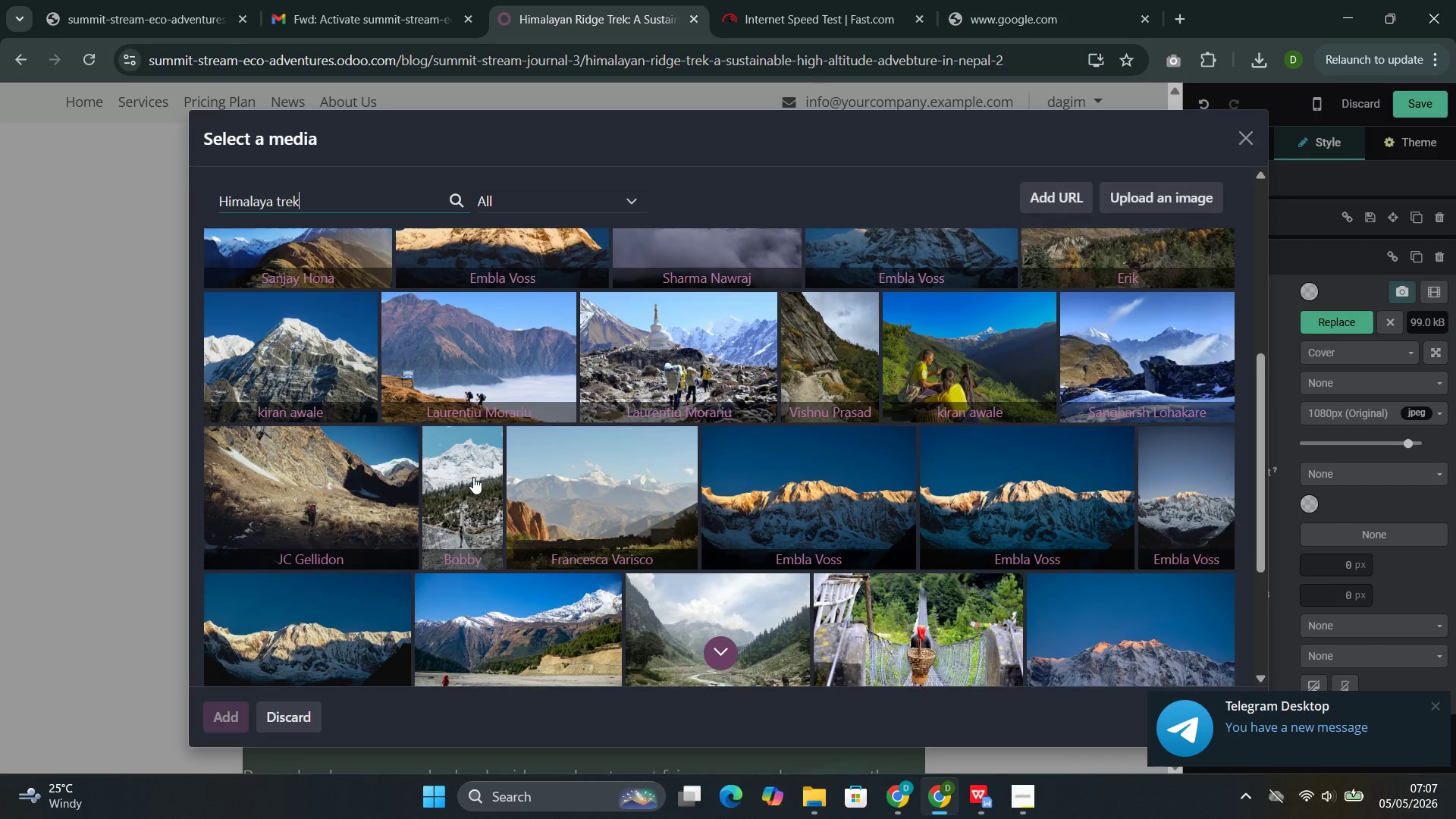 
left_click([662, 587])
 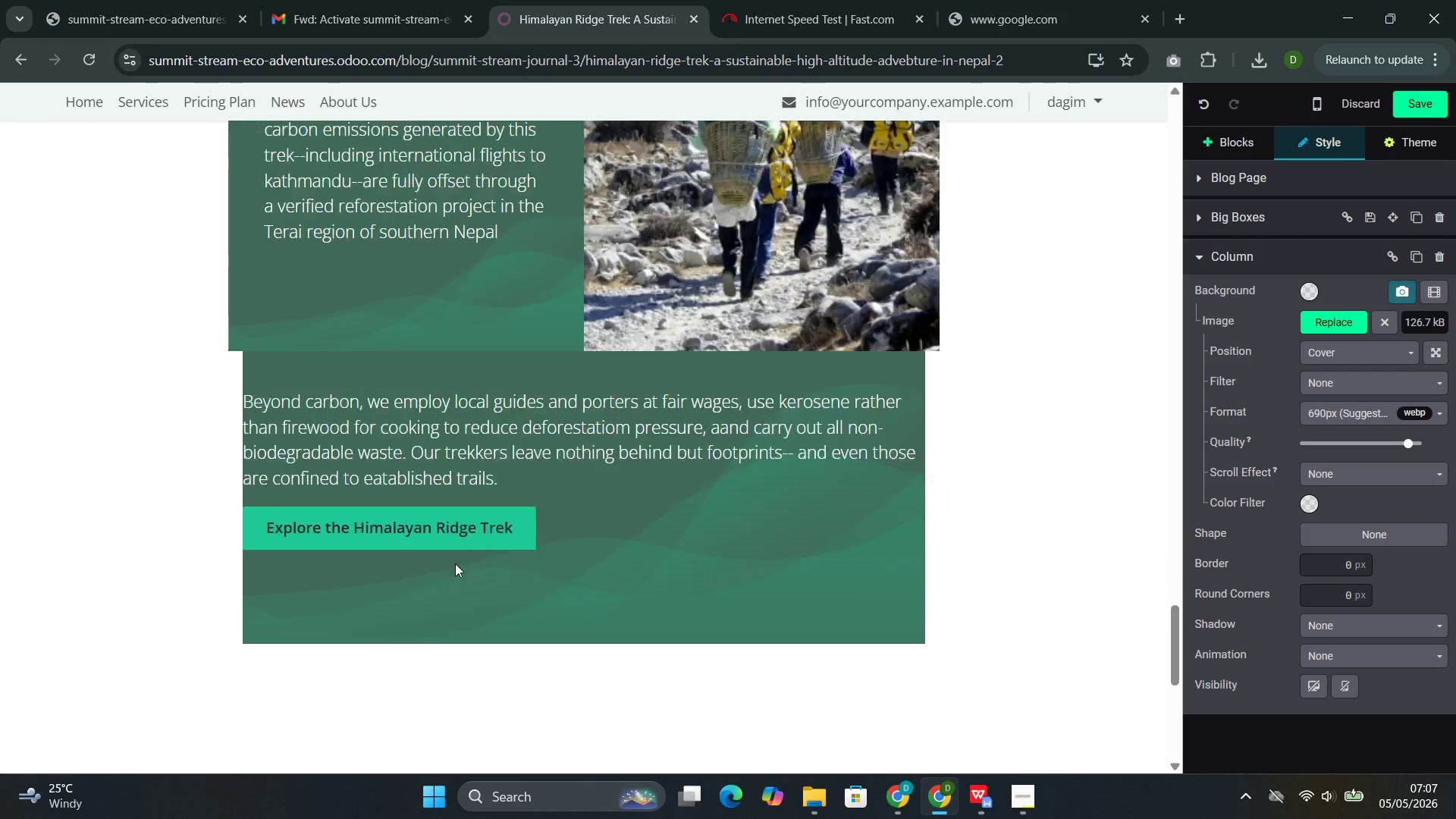 
wait(25.03)
 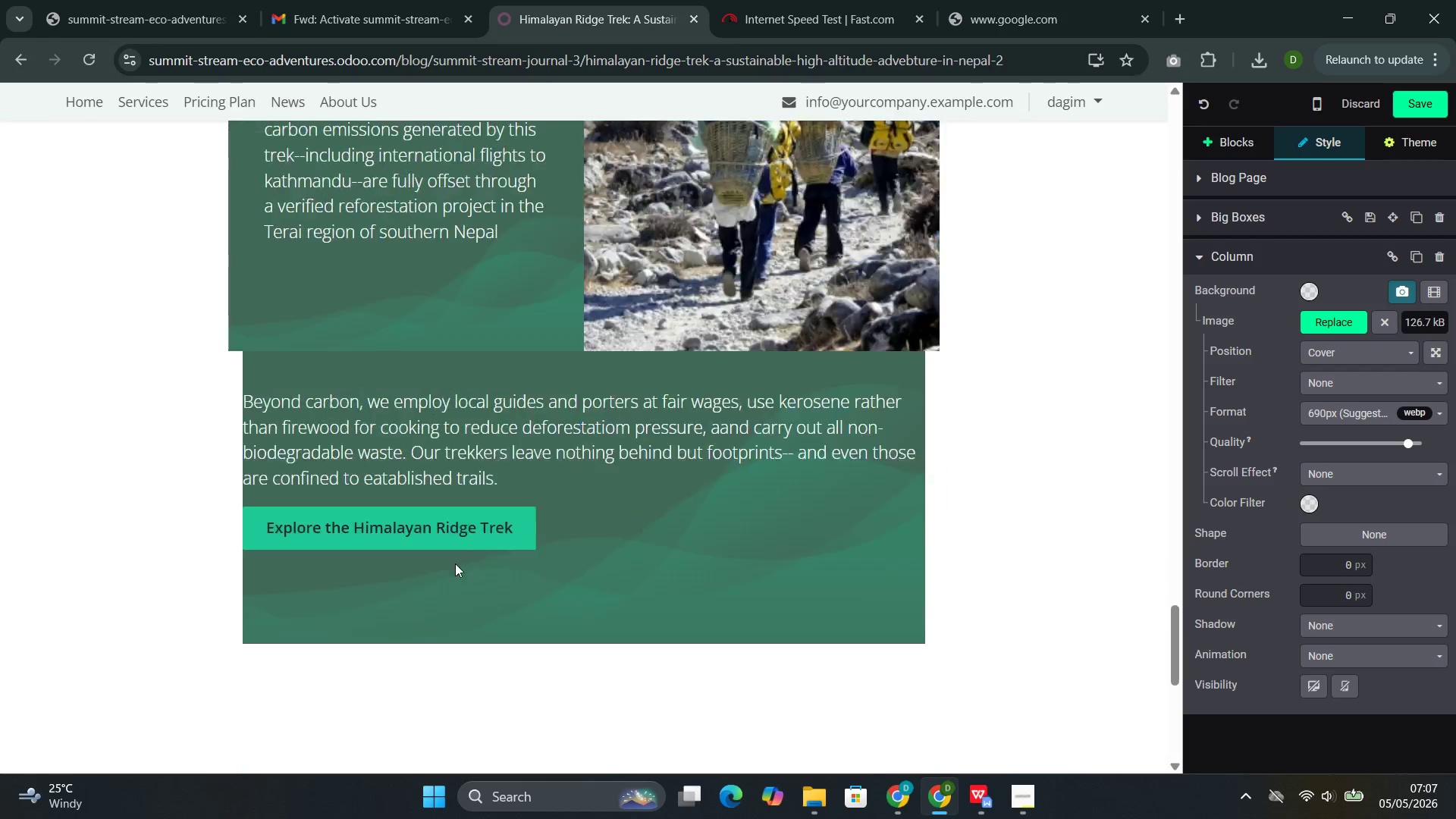 
left_click([974, 726])
 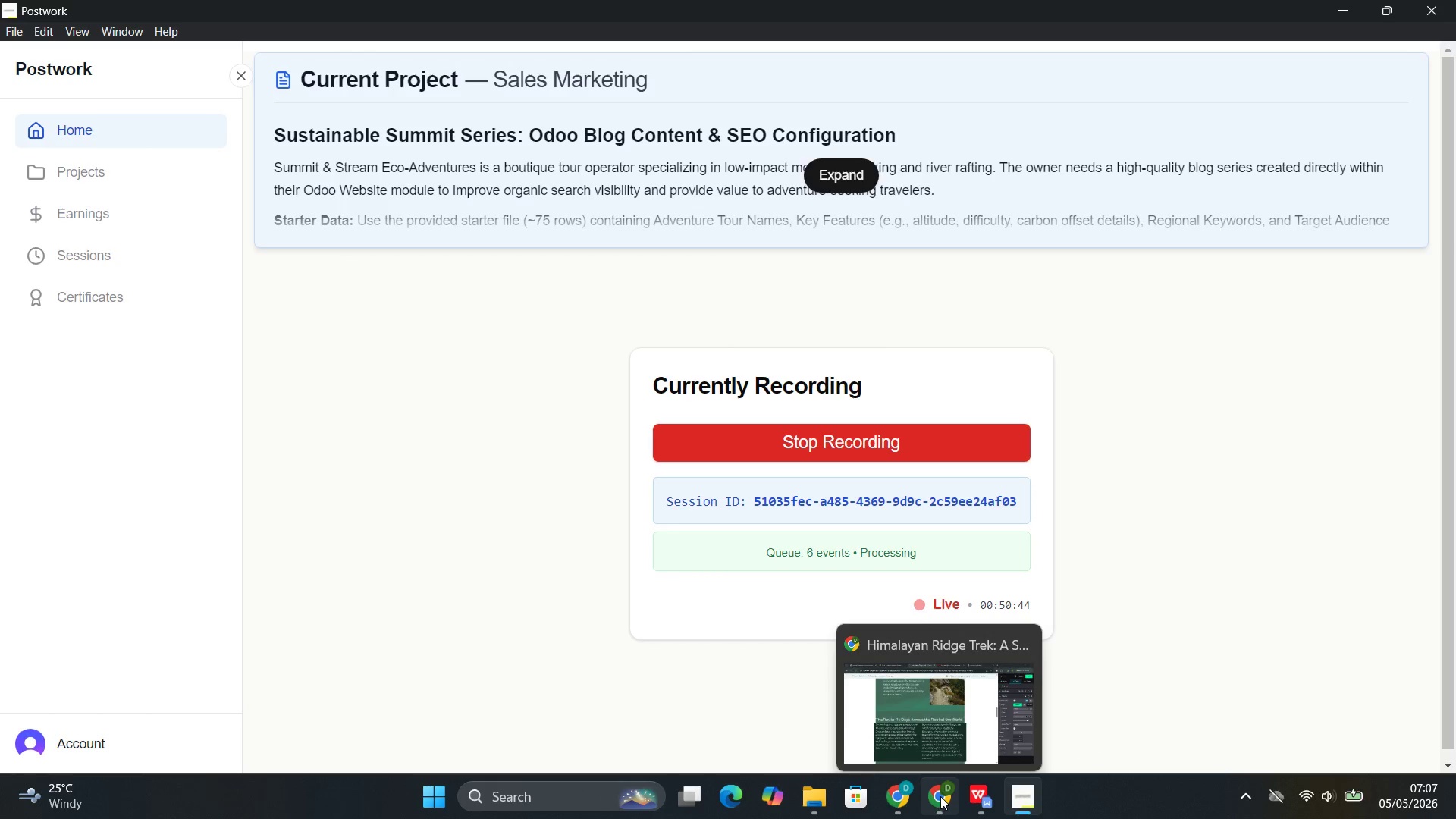 
left_click([948, 709])
 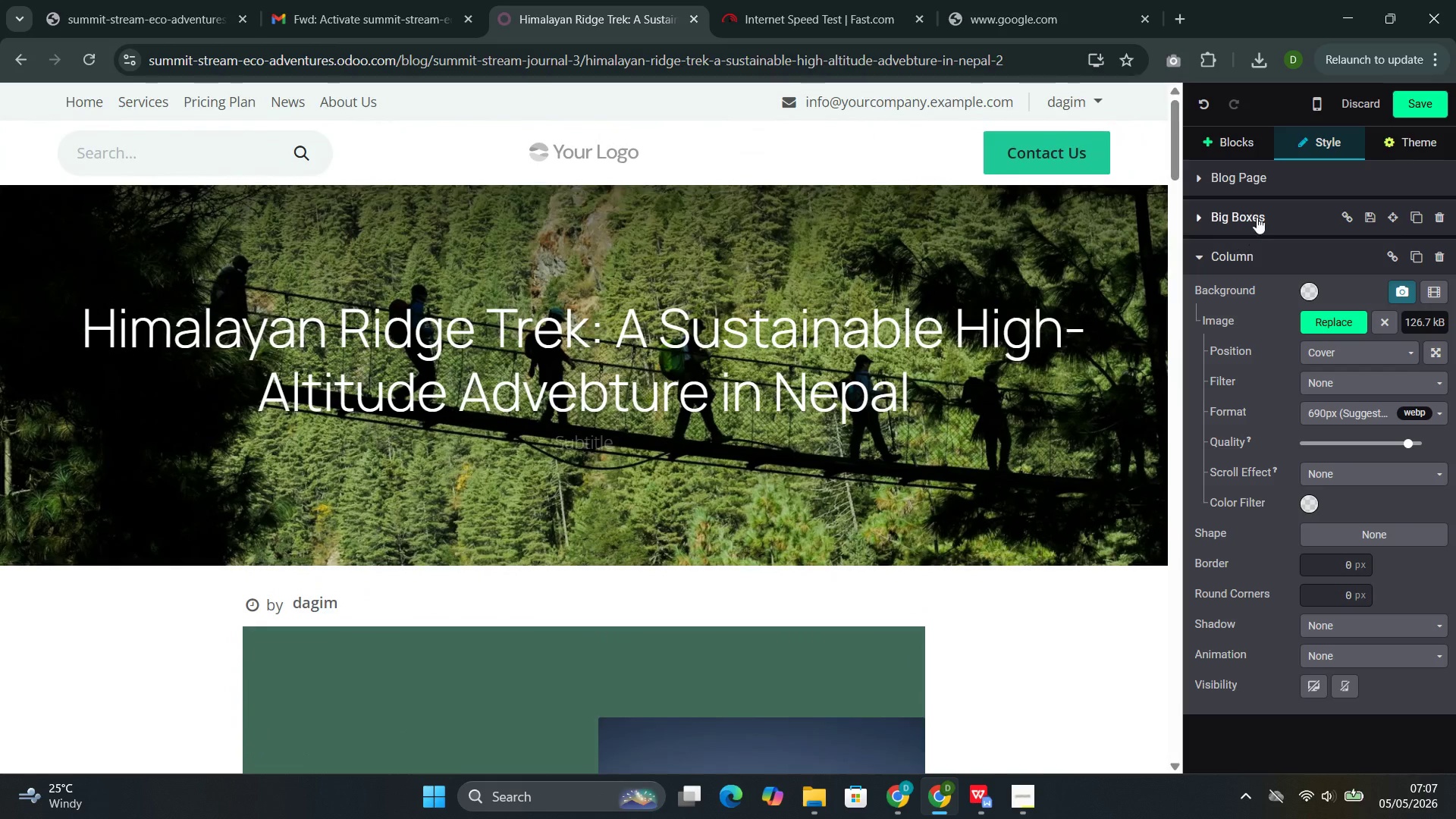 
left_click([1415, 100])
 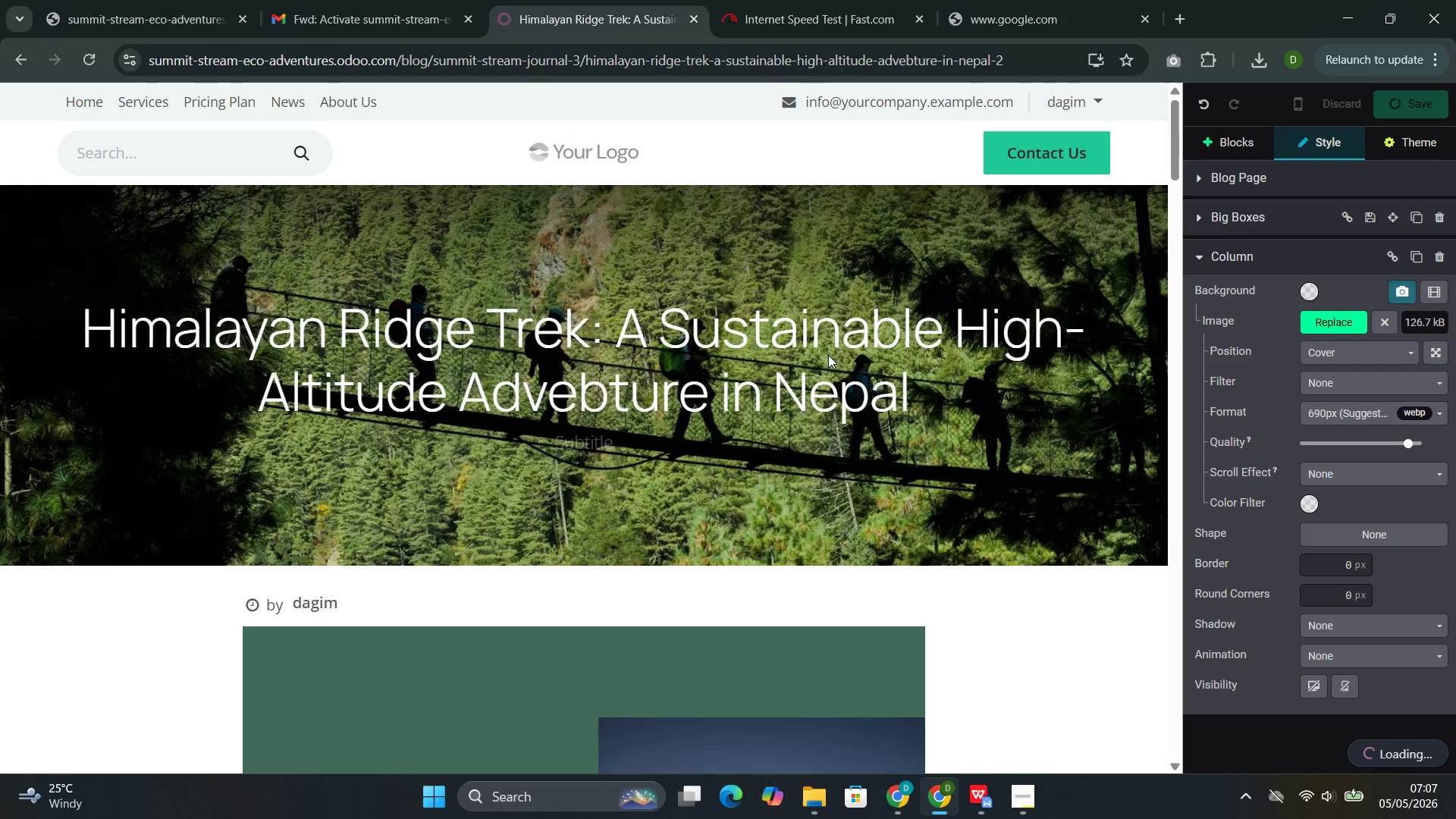 
wait(9.36)
 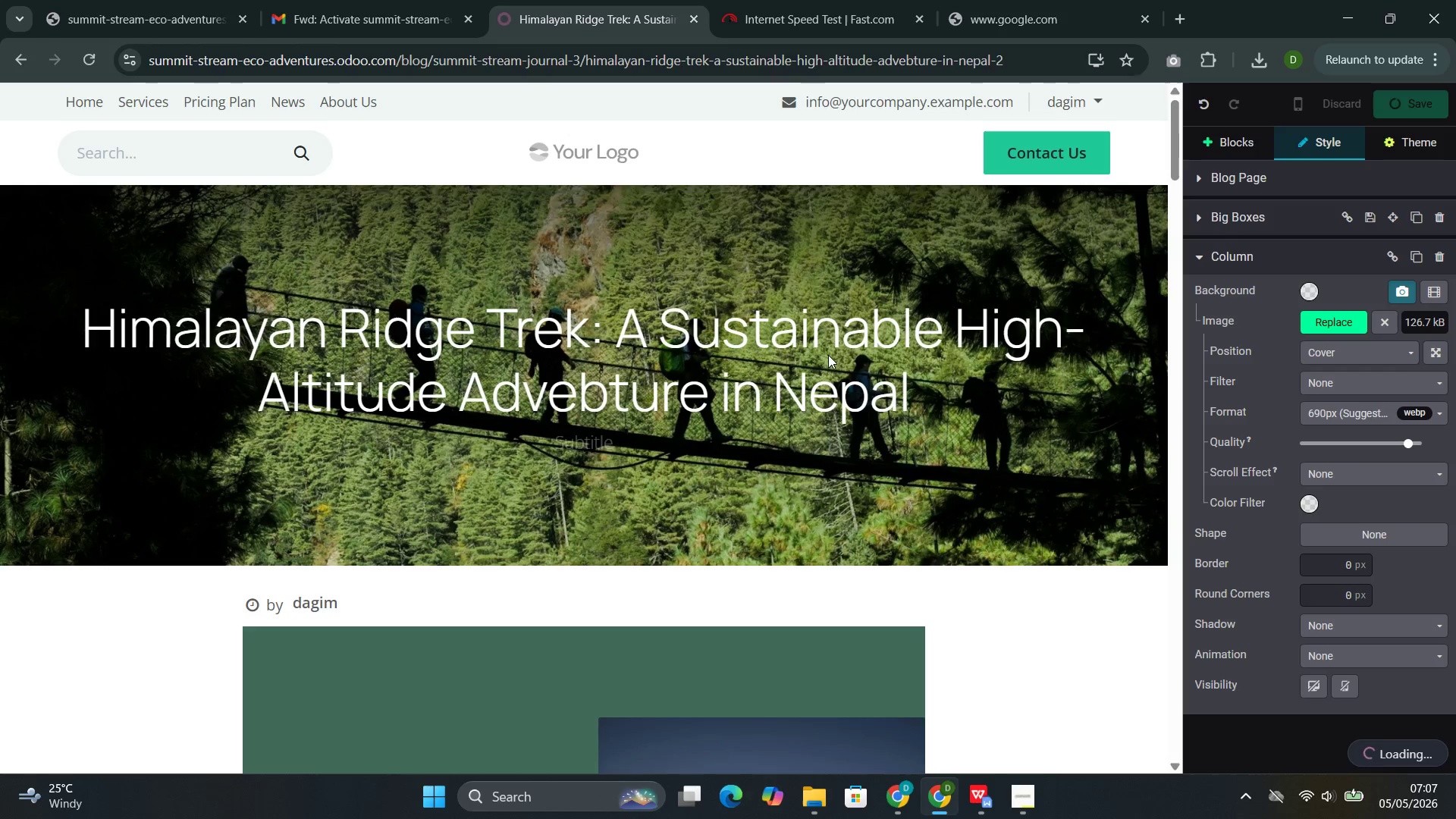 
scroll: coordinate [862, 445], scroll_direction: down, amount: 5.0
 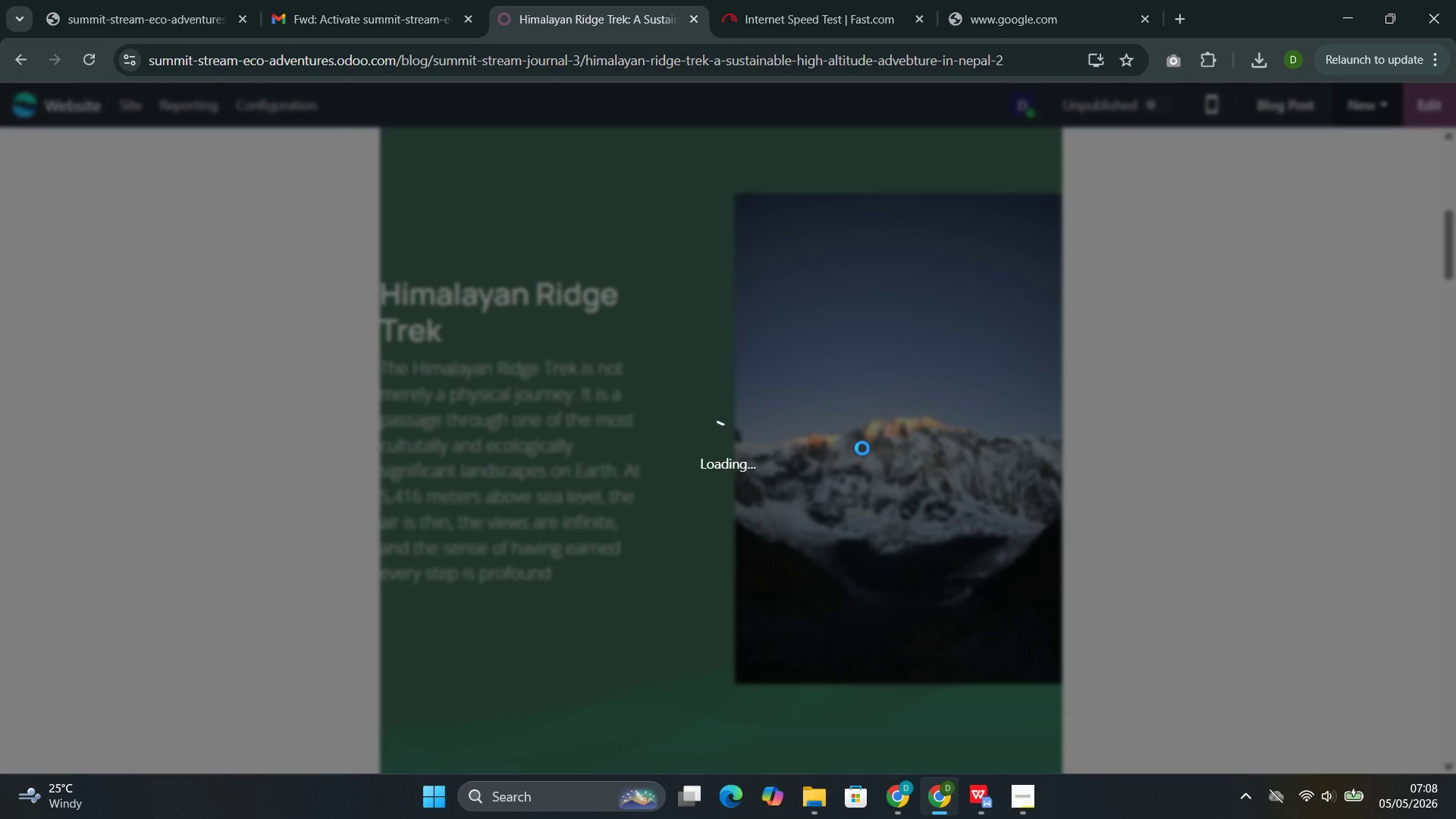 
wait(20.28)
 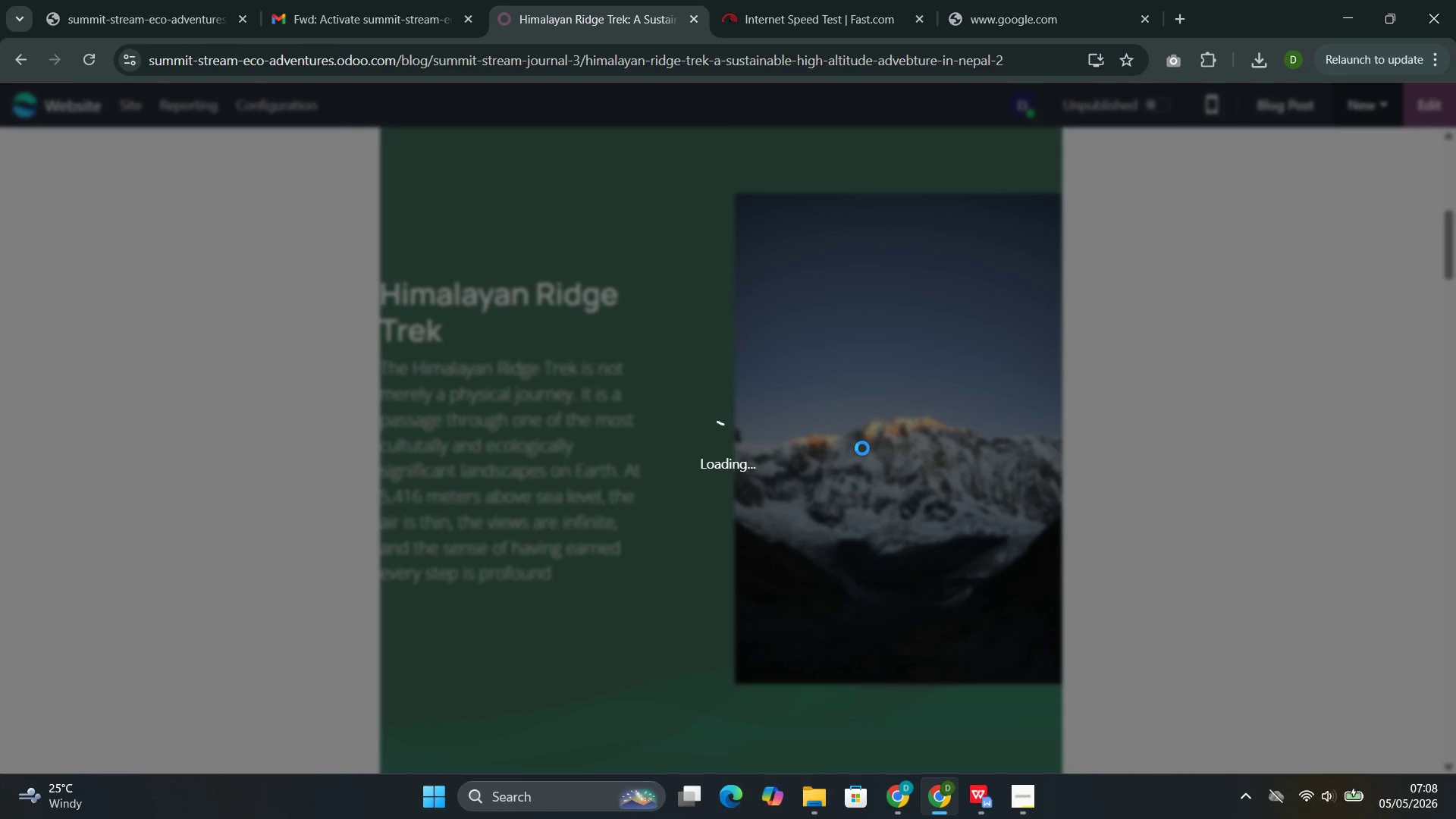 
left_click([978, 740])